 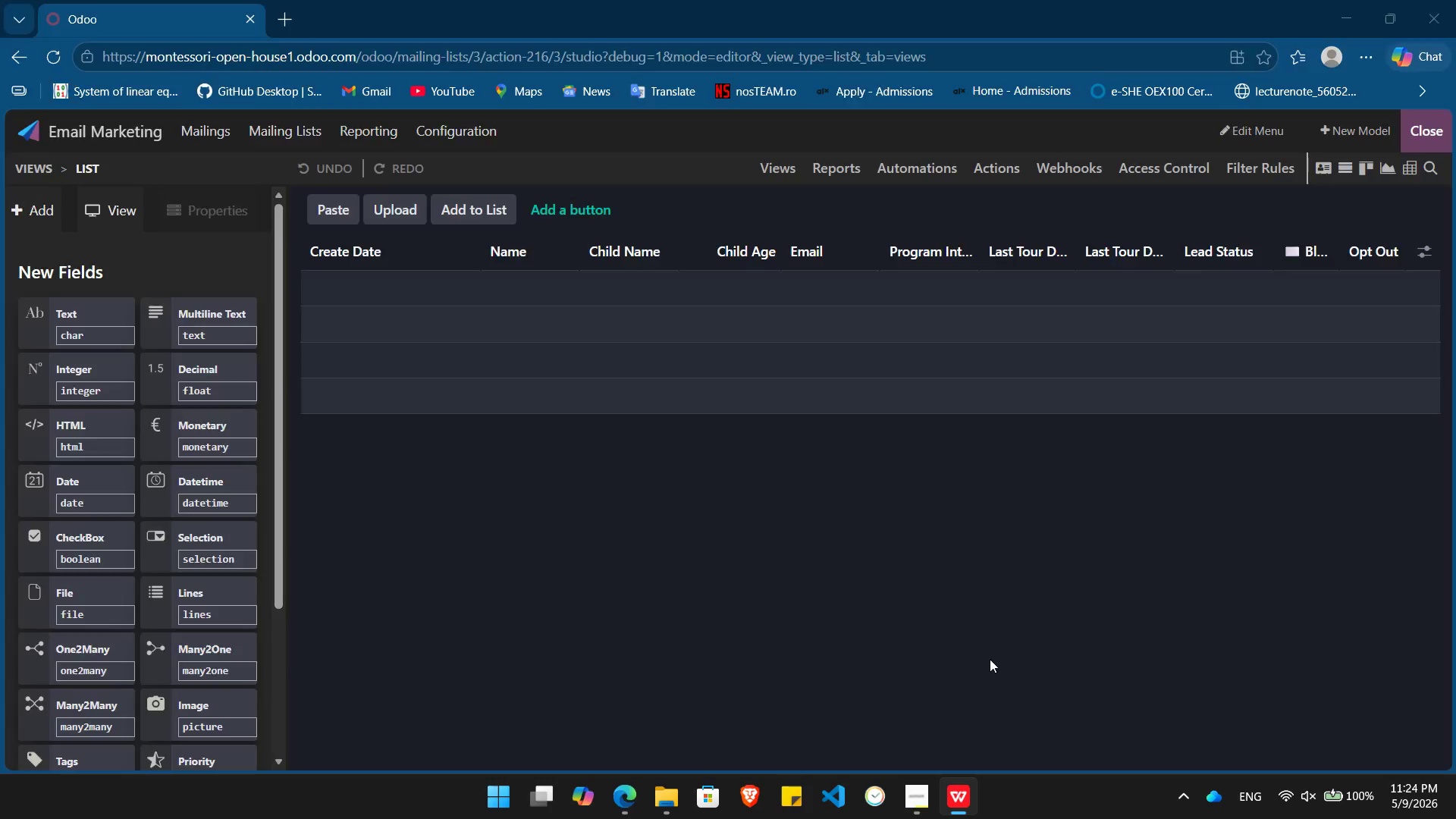 
key(Alt+Tab)
 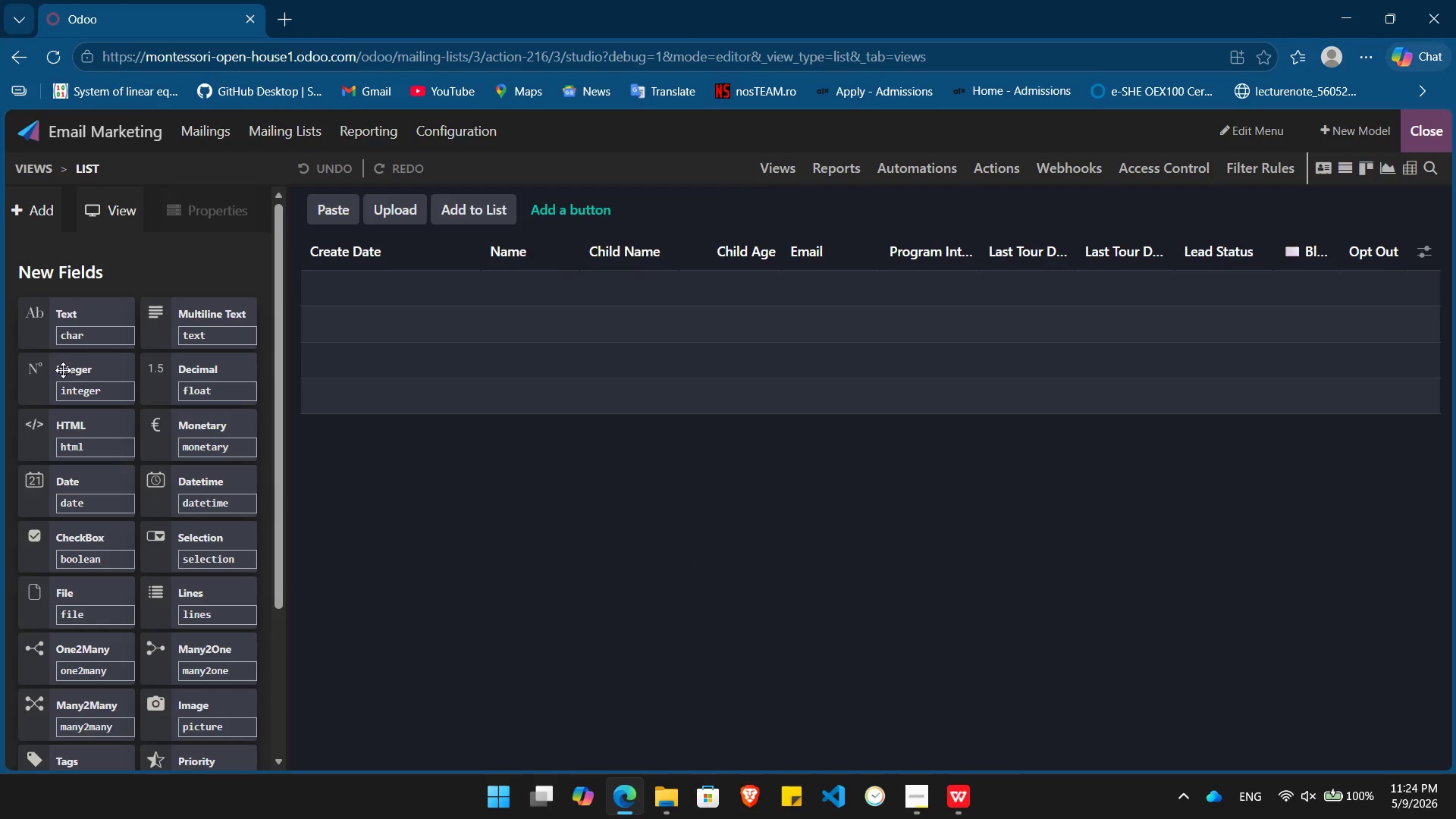 
left_click_drag(start_coordinate=[98, 321], to_coordinate=[614, 223])
 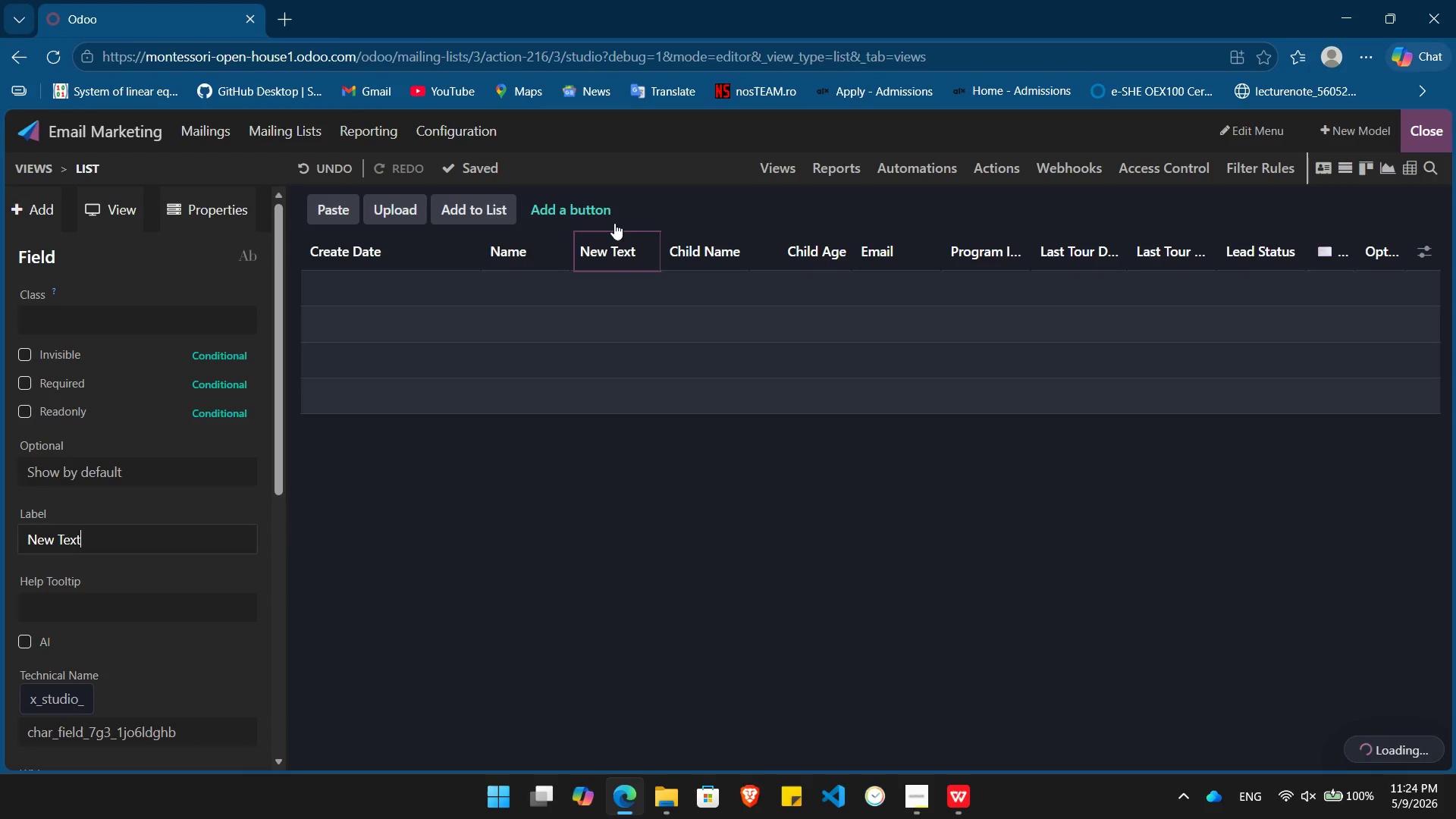 
hold_key(key=Backspace, duration=0.84)
 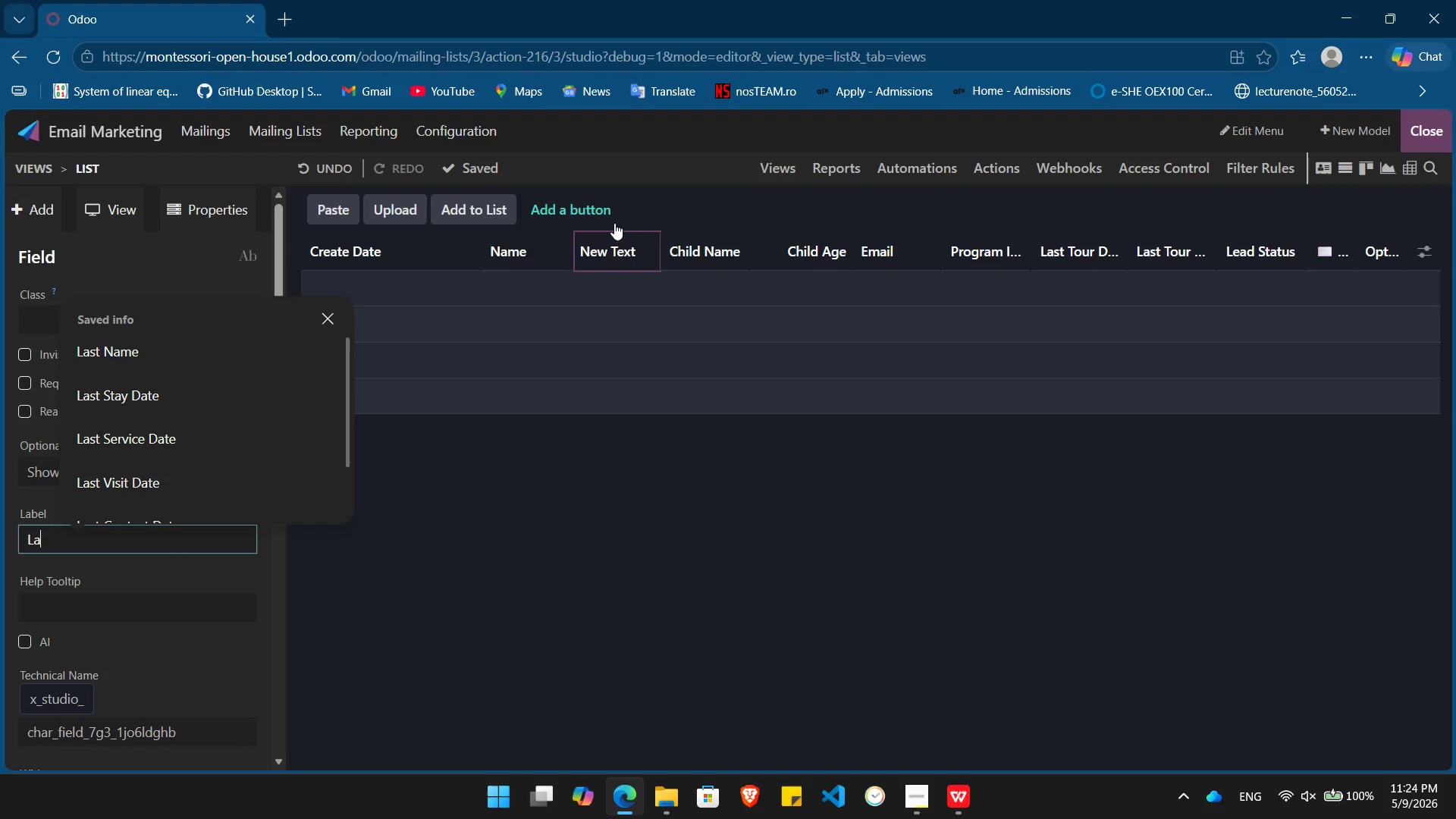 
hold_key(key=Backspace, duration=19.91)
 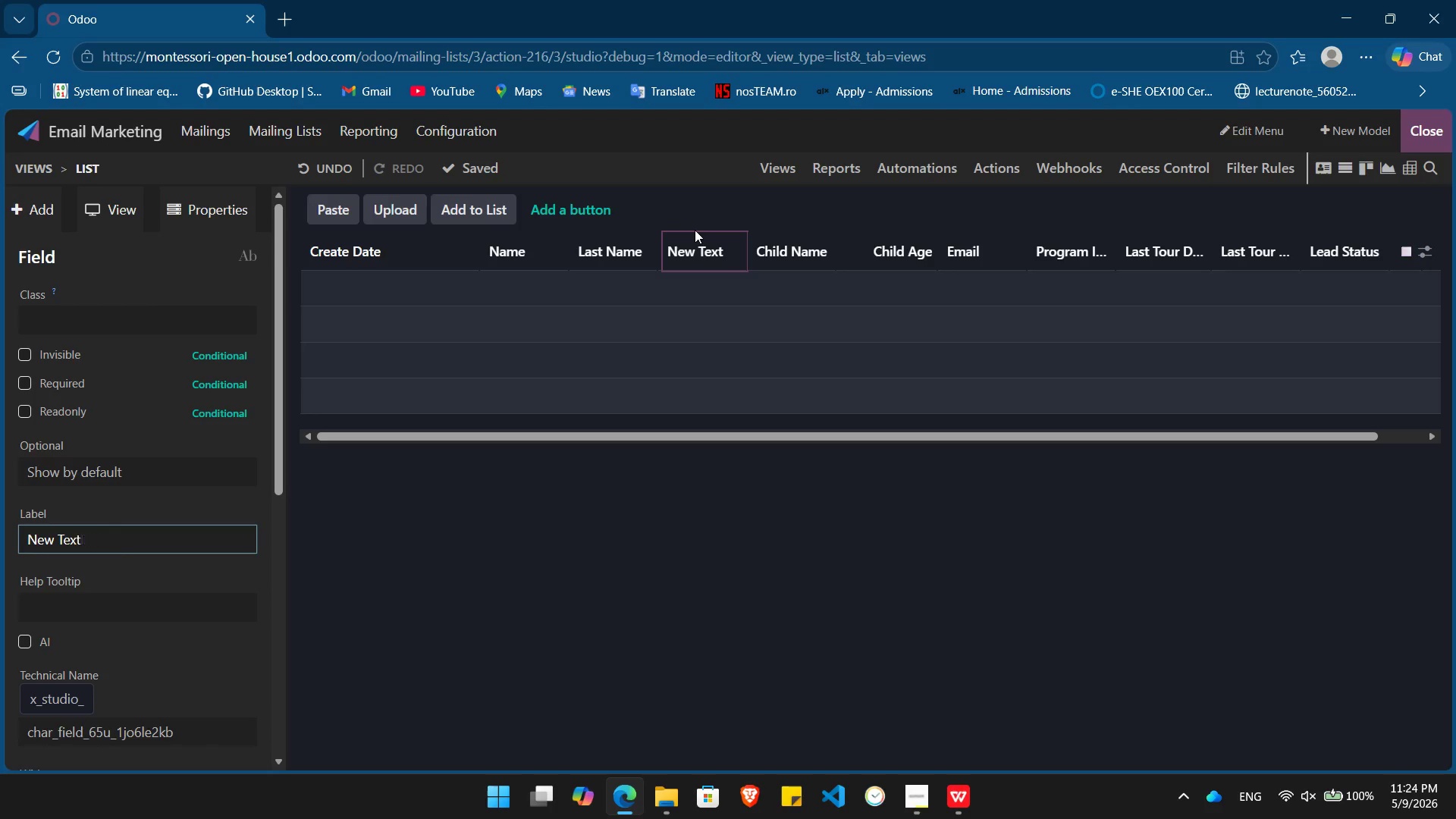 
type(Last Name)
 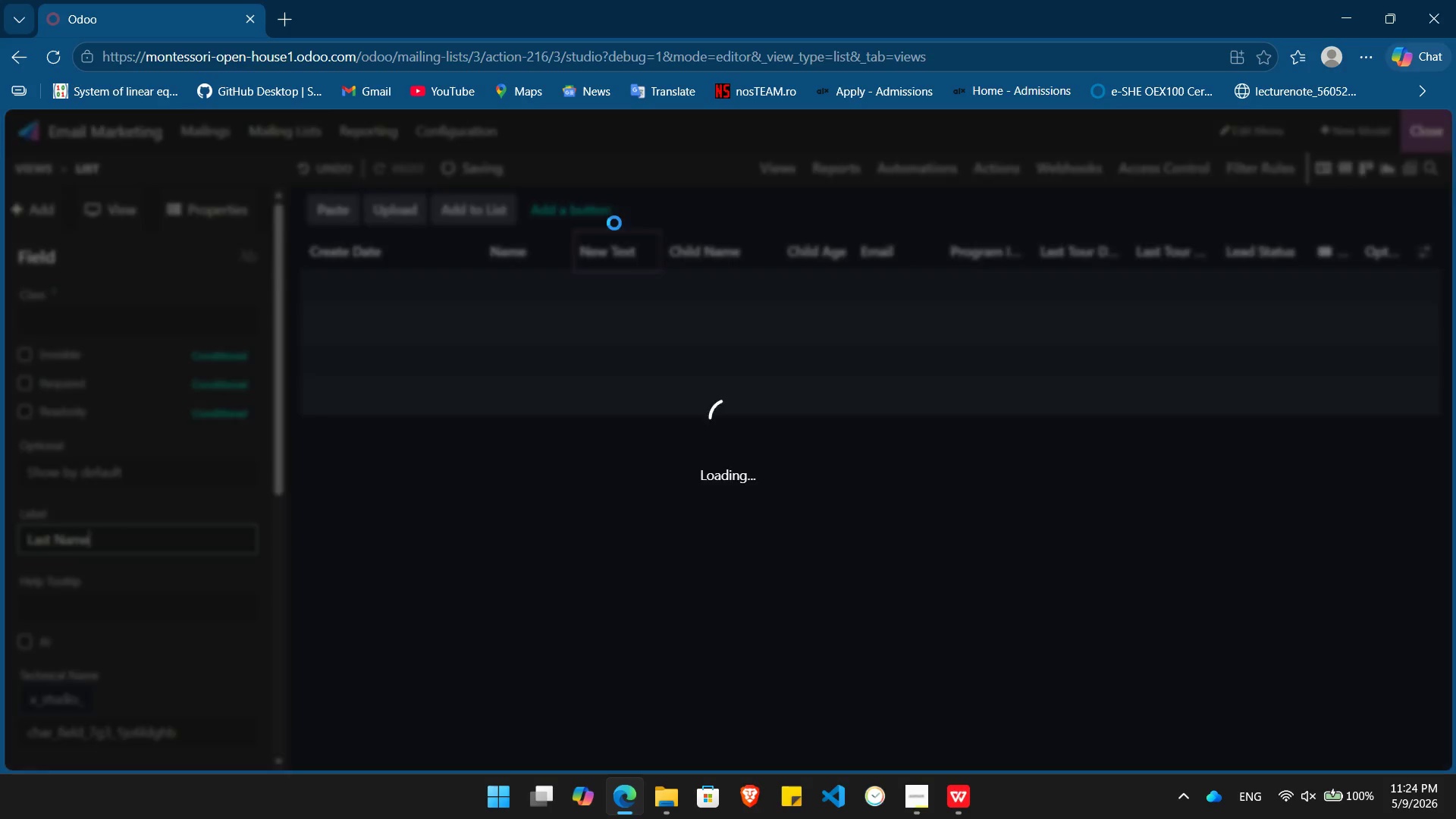 
key(Enter)
 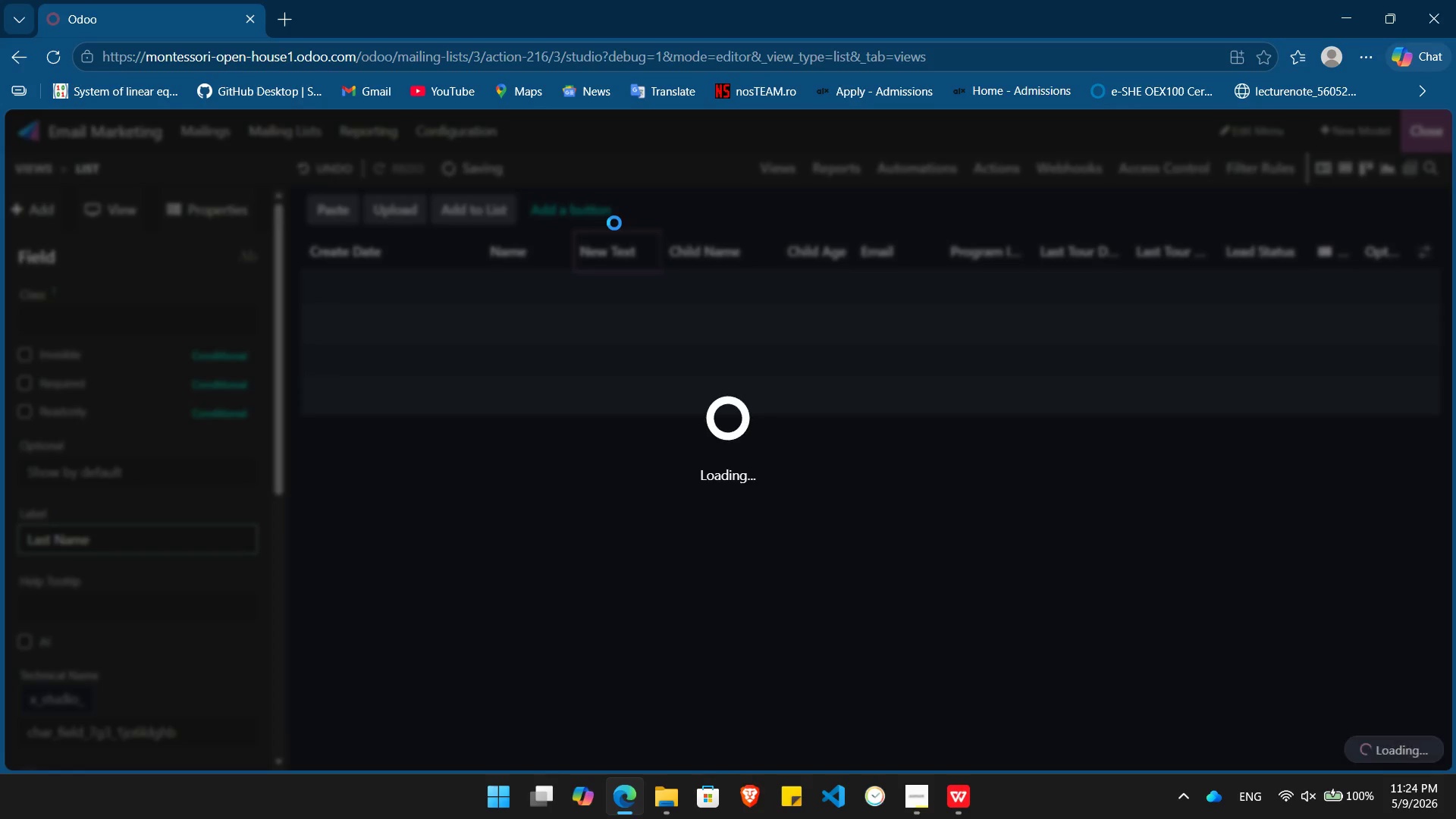 
key(Alt+AltLeft)
 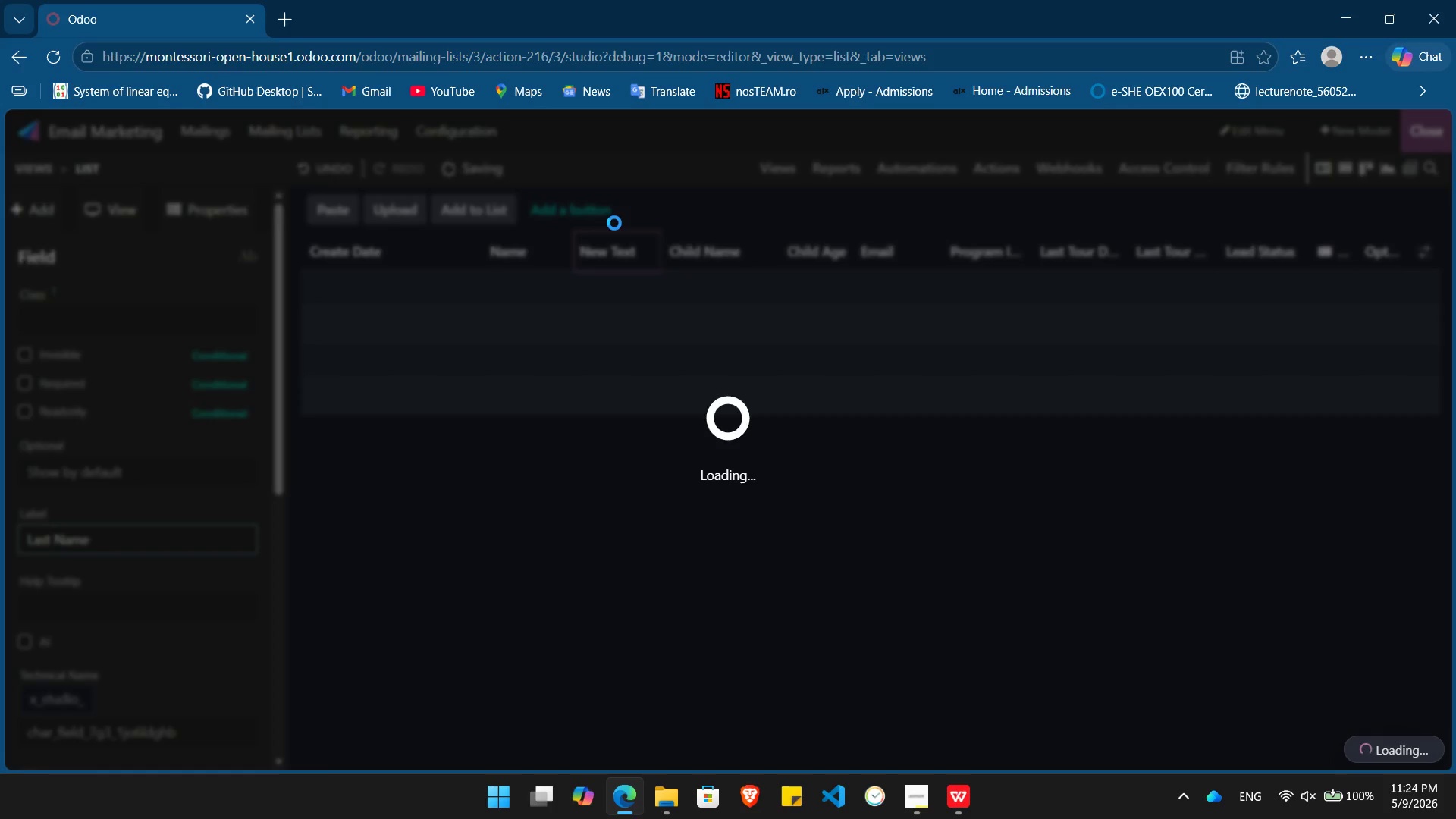 
key(Alt+Tab)
 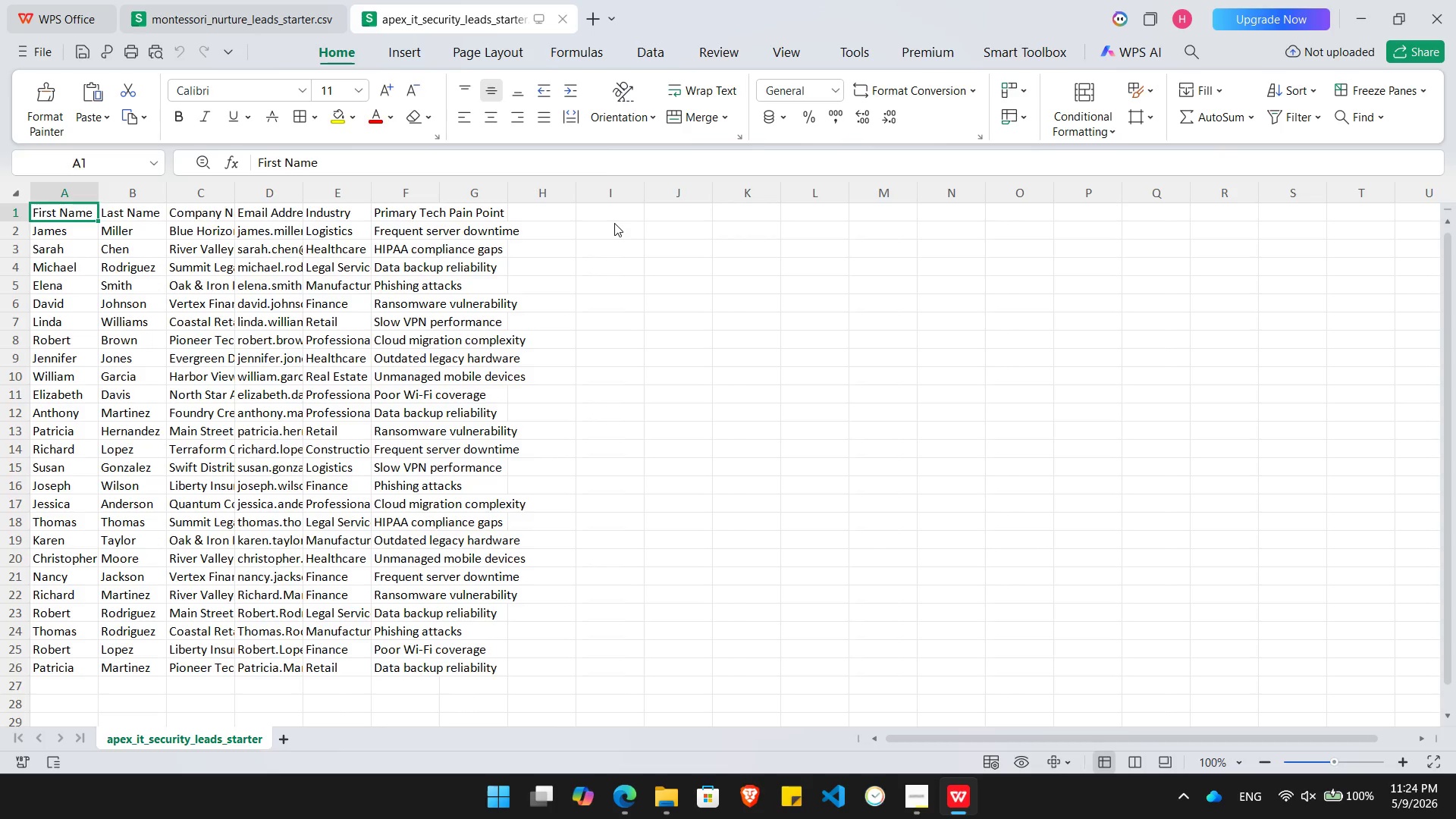 
key(ArrowRight)
 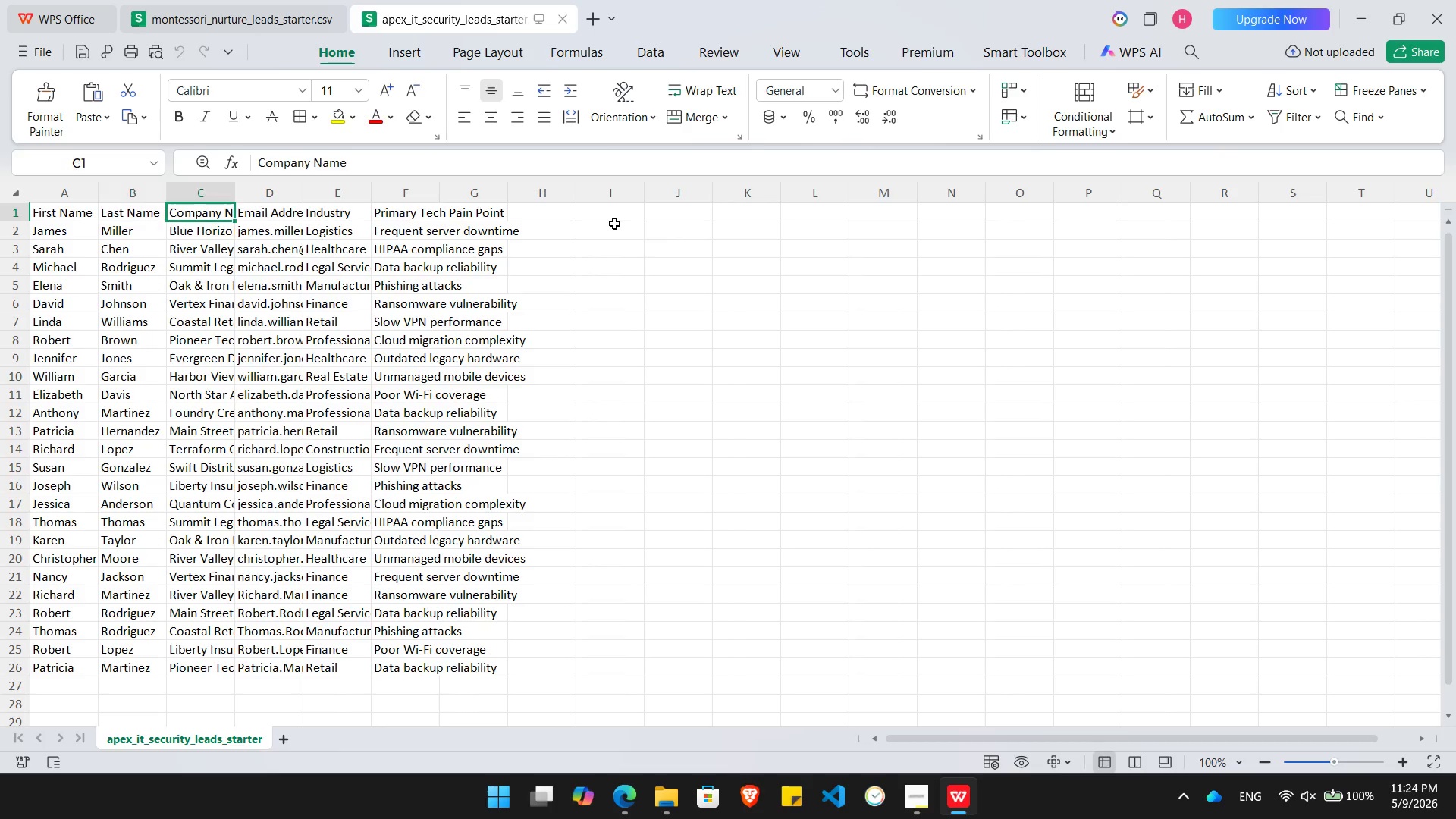 
key(ArrowRight)
 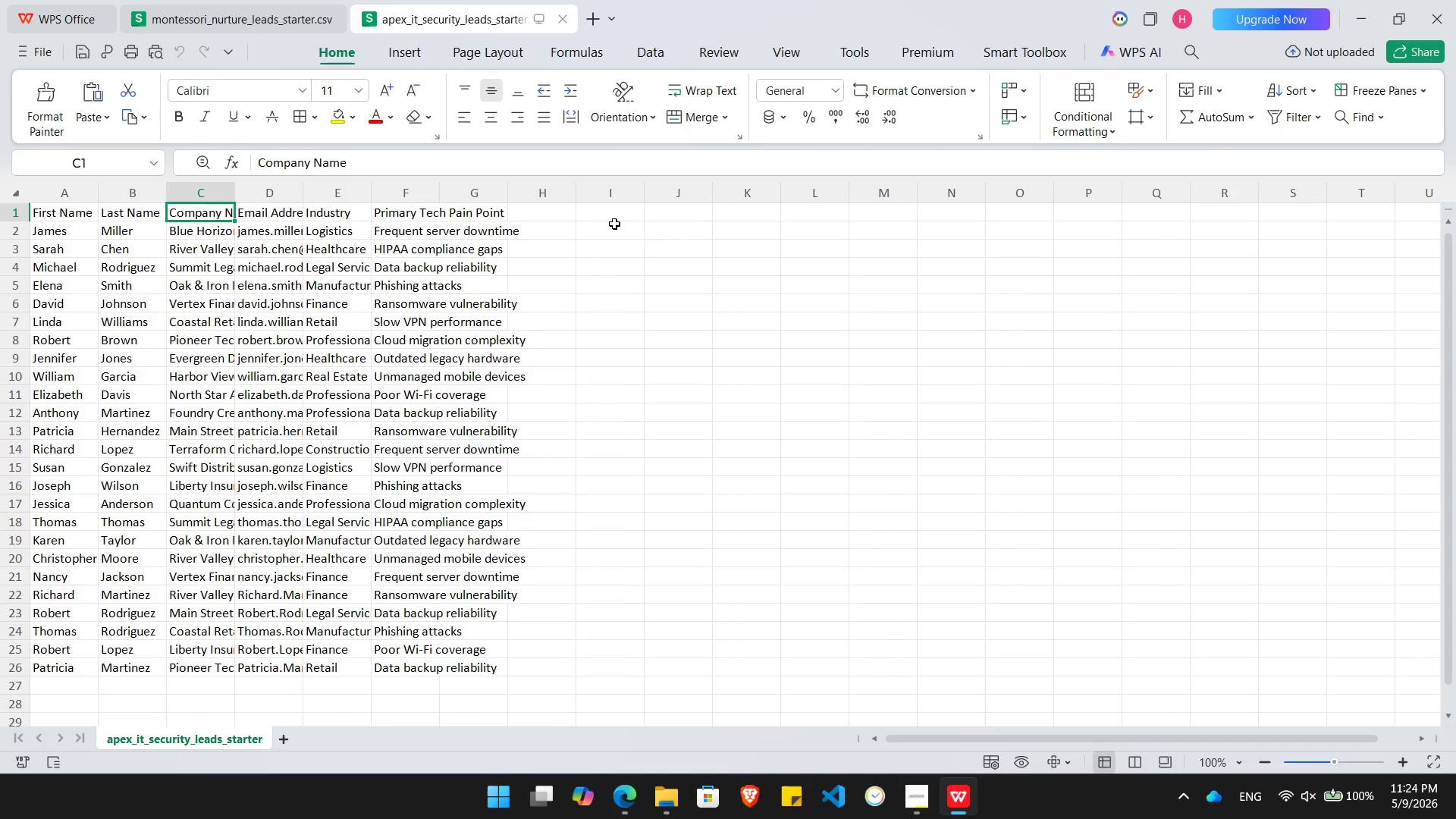 
key(Alt+AltLeft)
 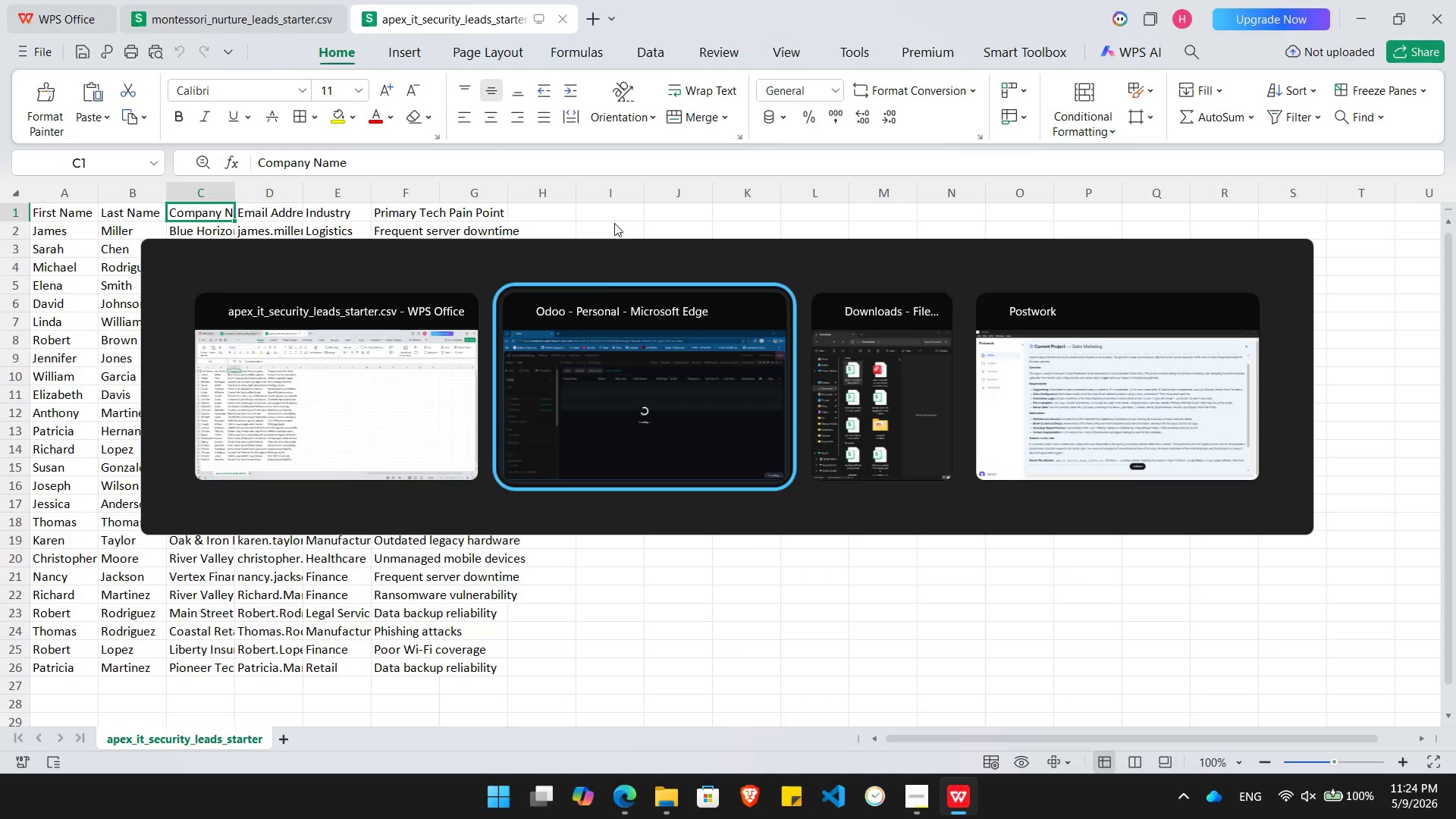 
key(Alt+Tab)
 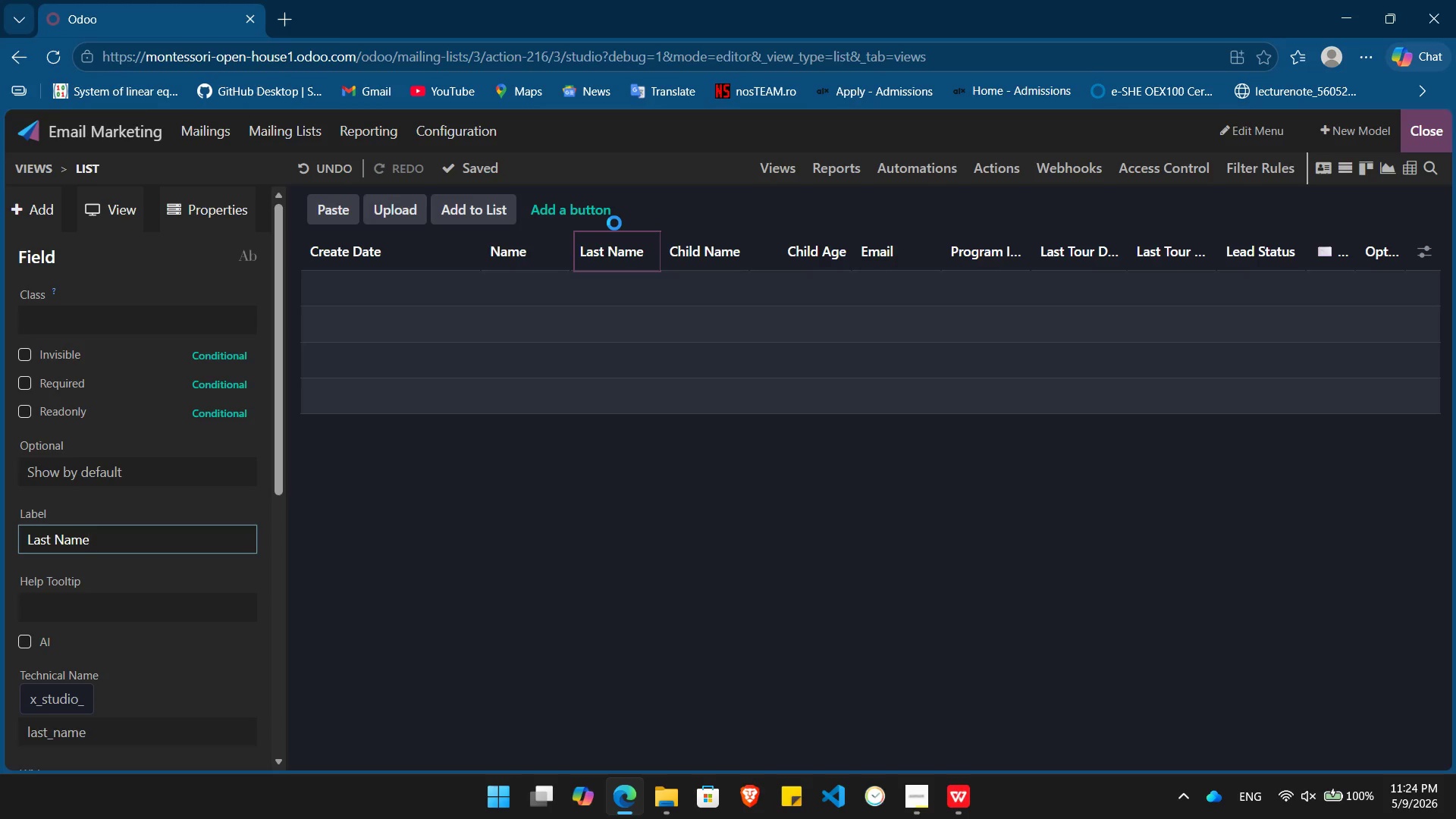 
key(Alt+AltLeft)
 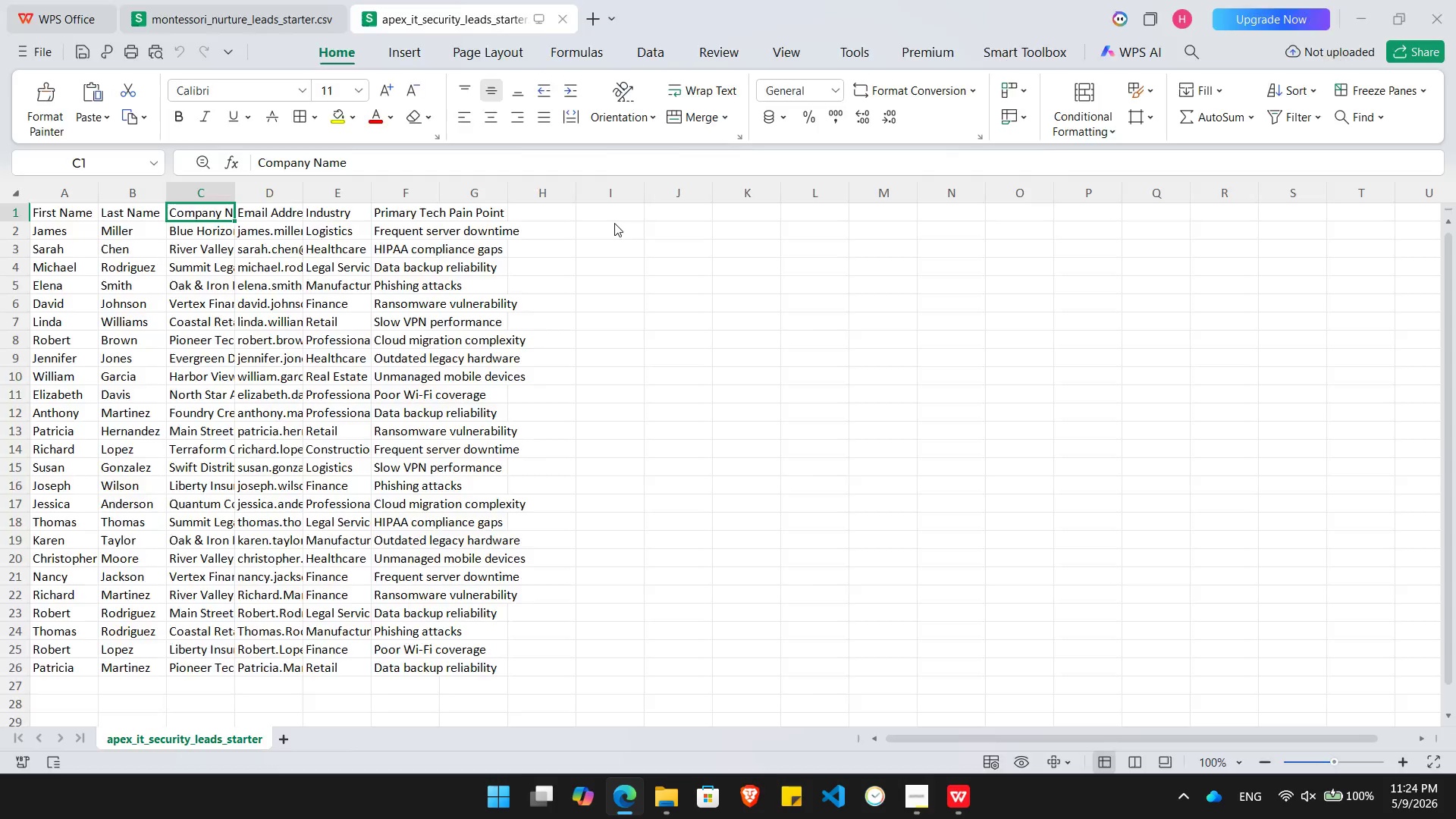 
key(Alt+Tab)
 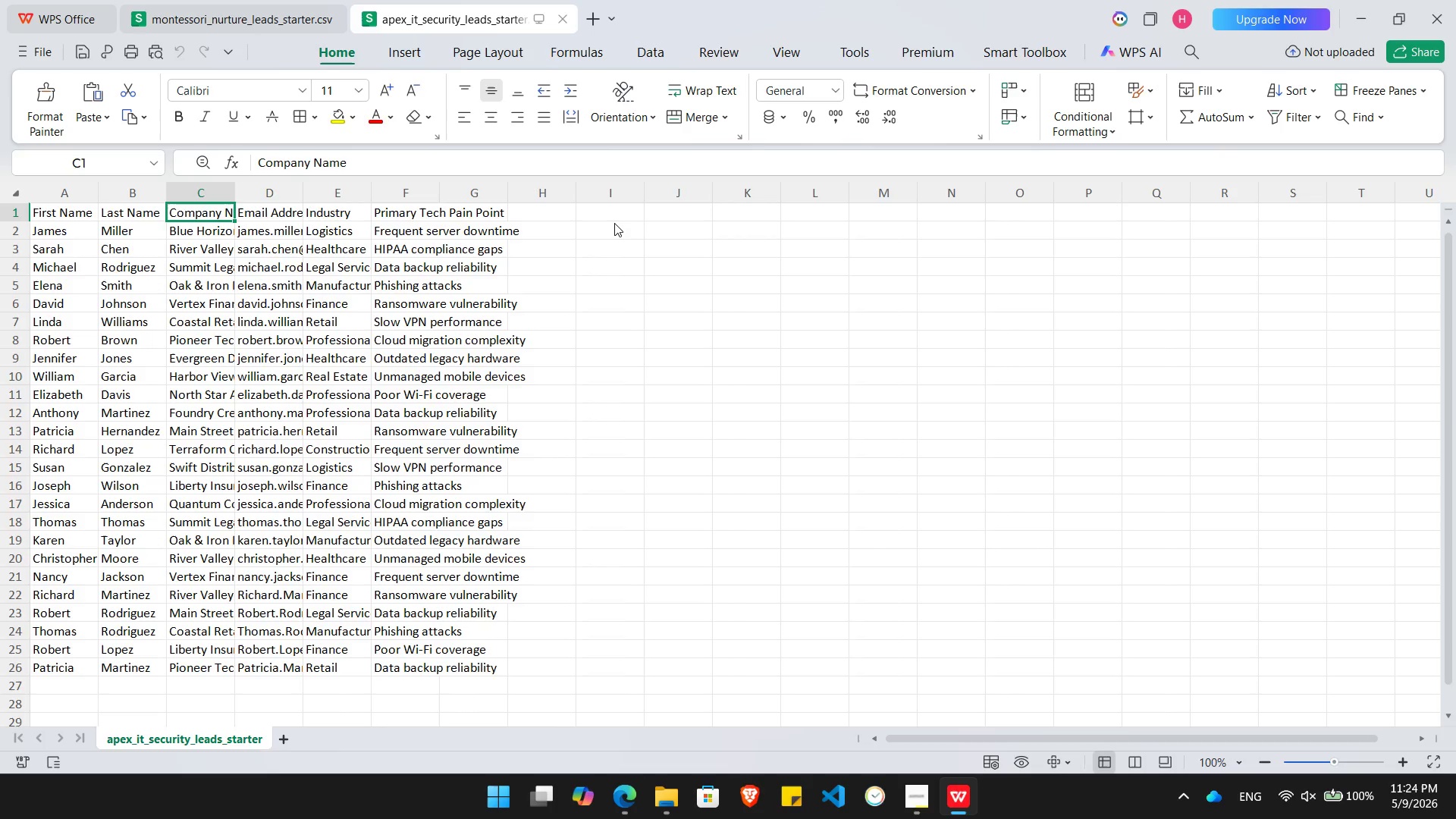 
key(ArrowRight)
 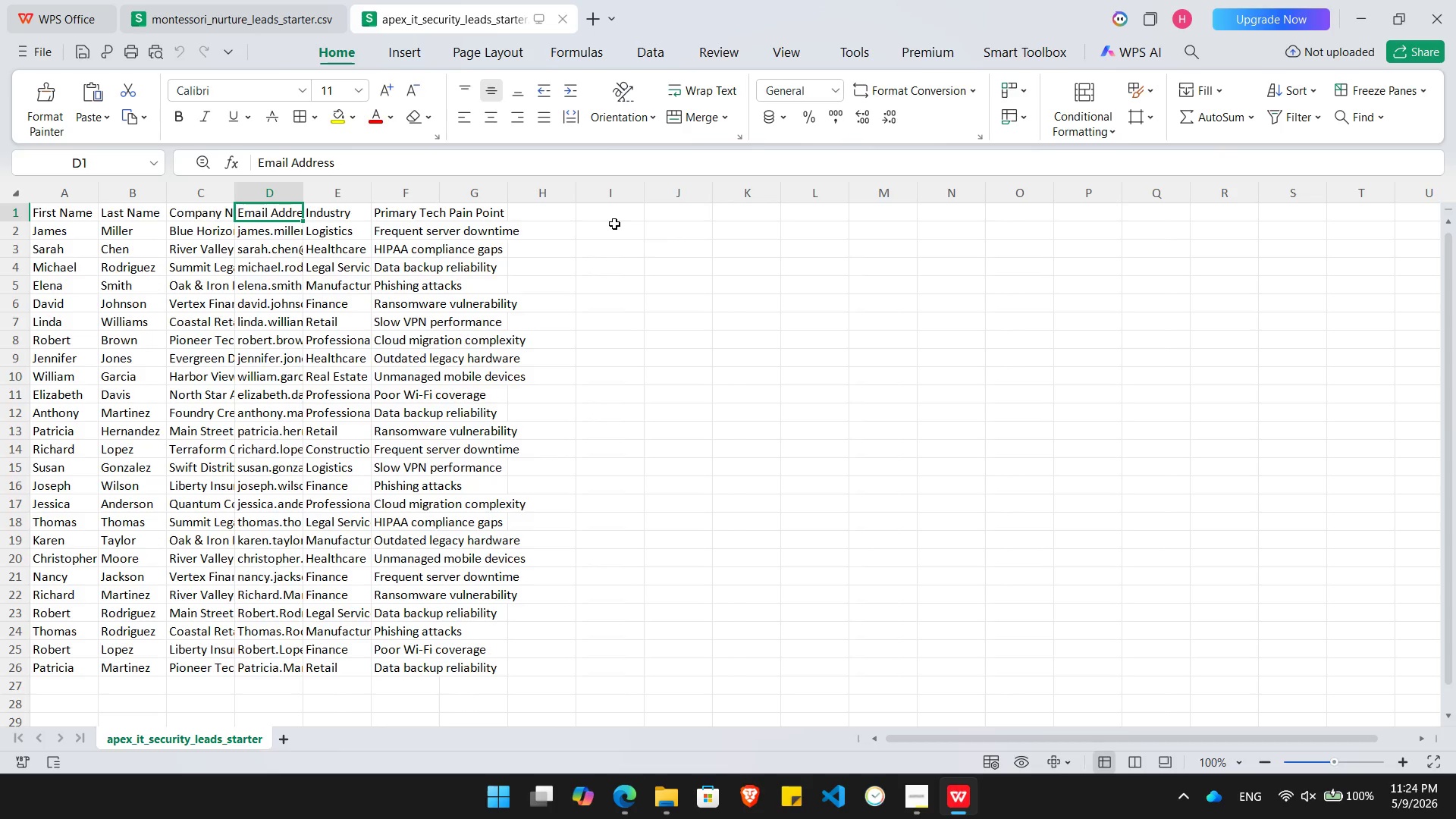 
key(ArrowRight)
 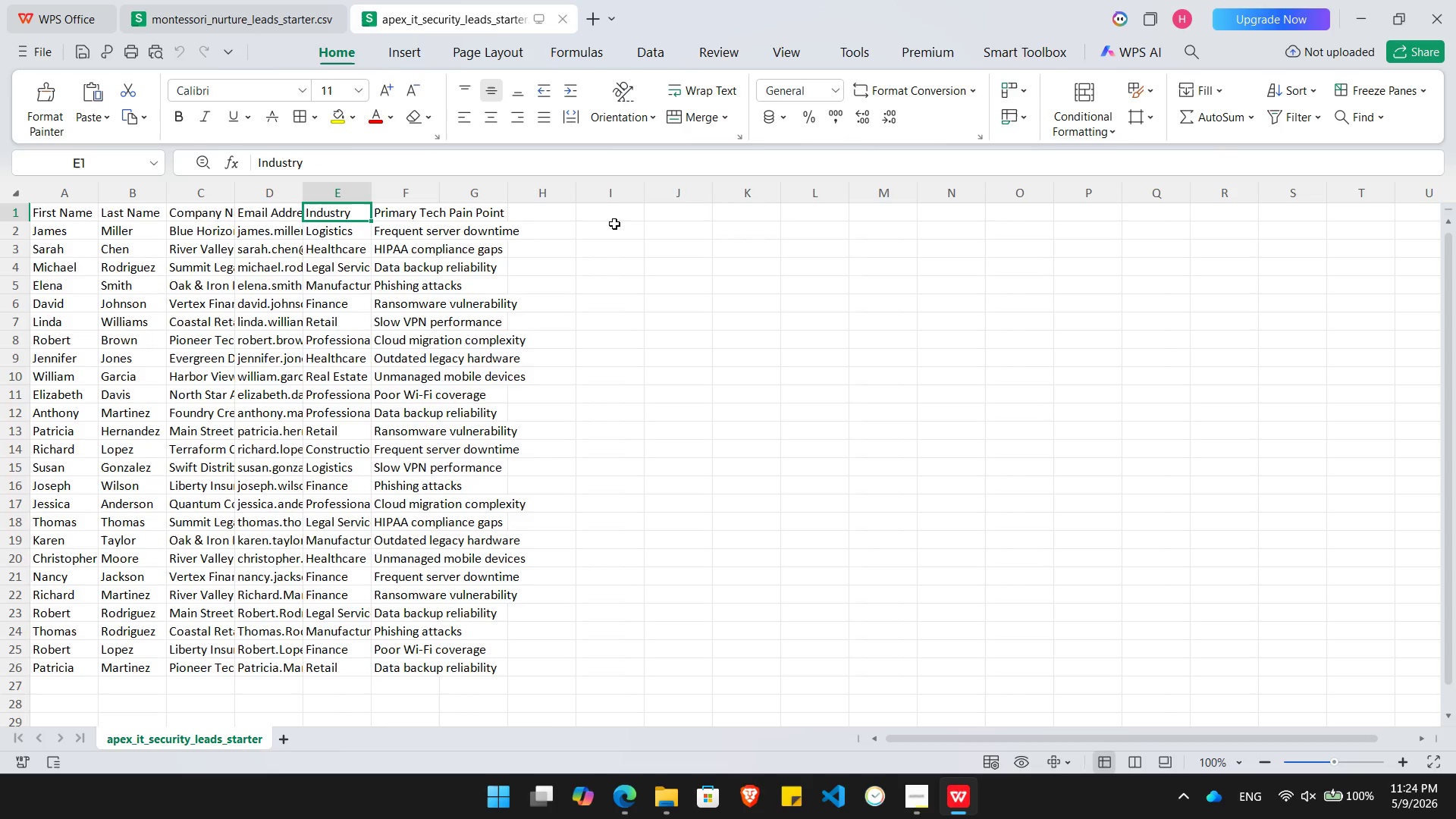 
key(Alt+AltLeft)
 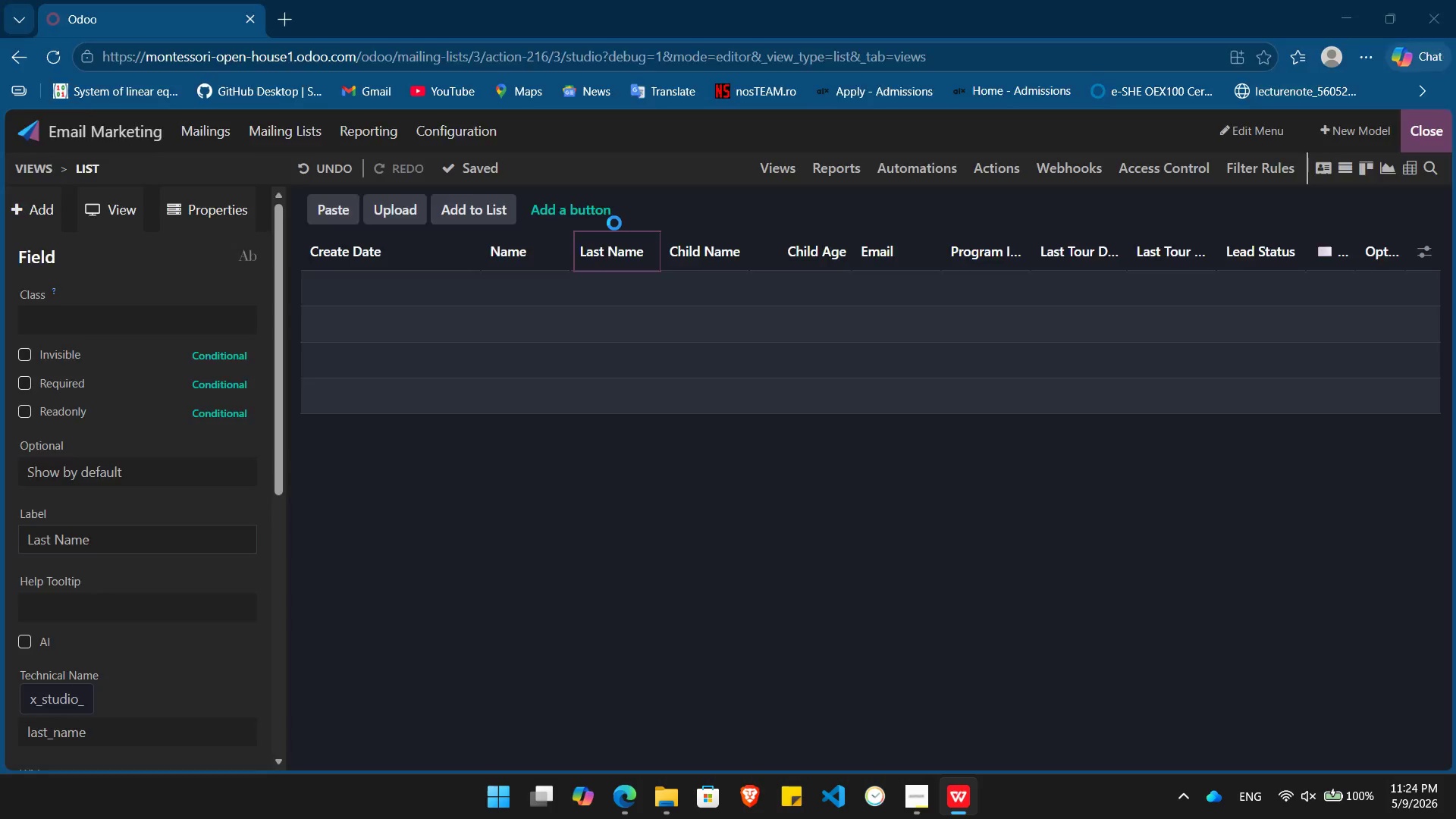 
key(Alt+Tab)
 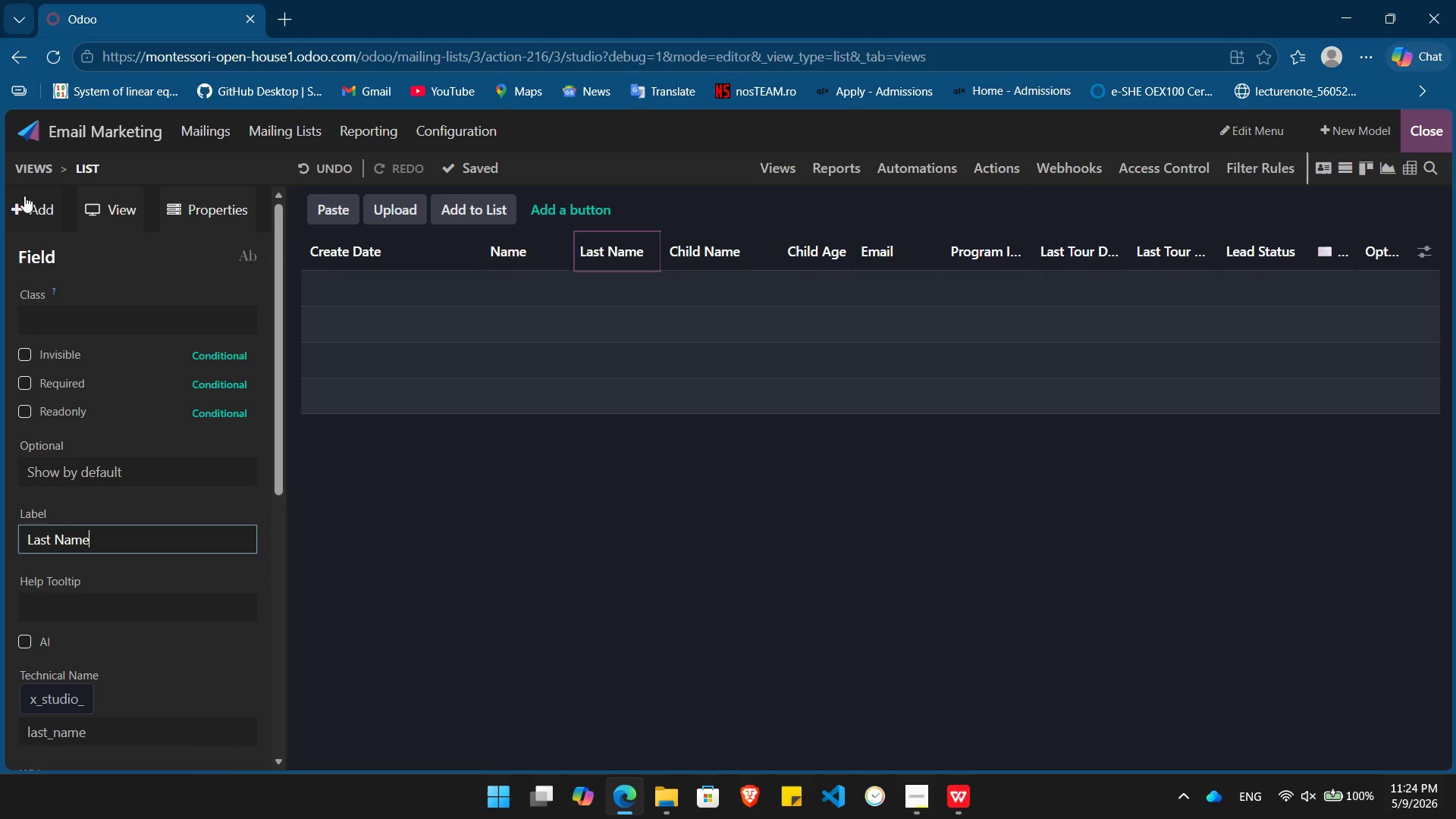 
left_click([29, 203])
 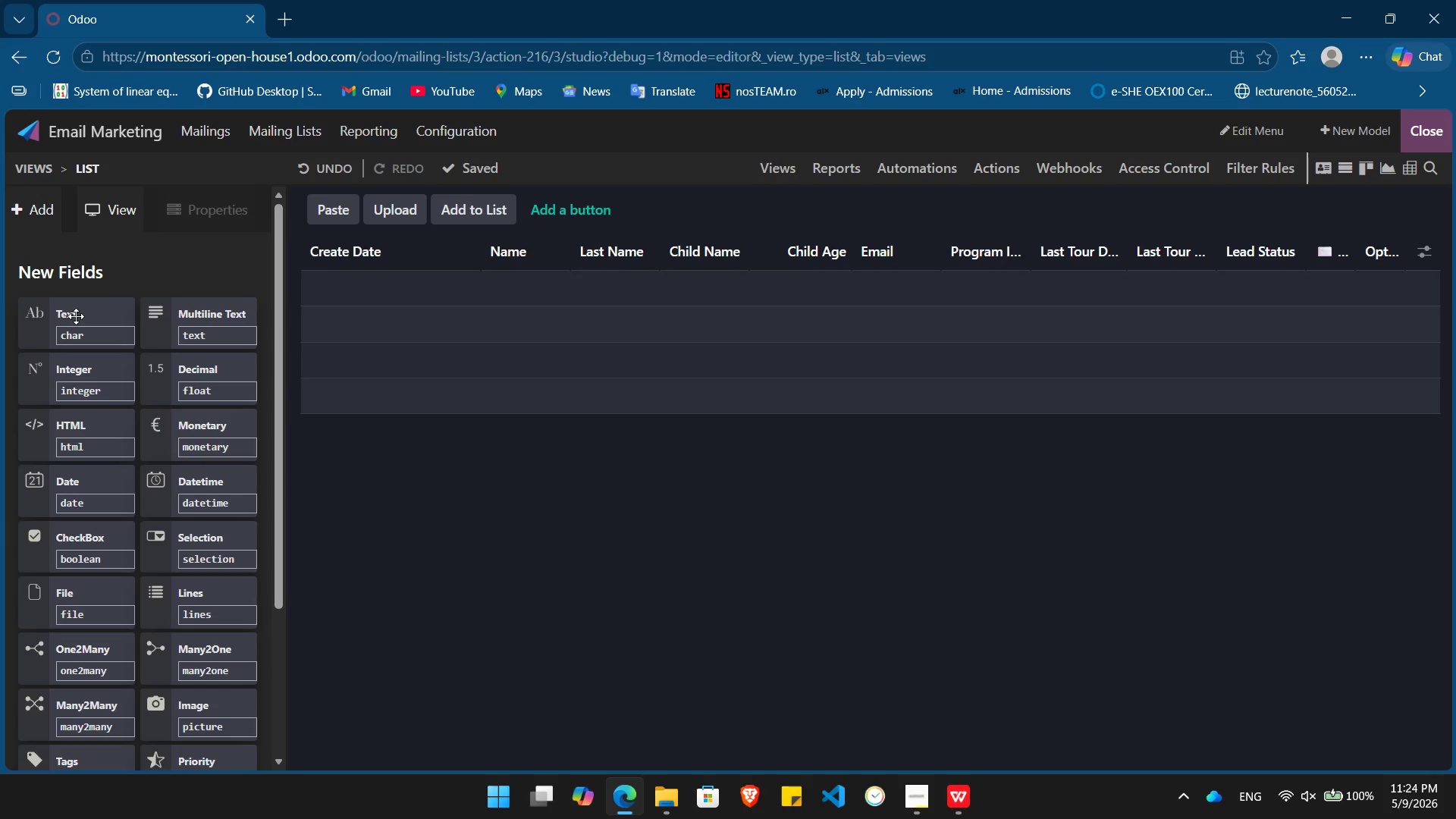 
left_click_drag(start_coordinate=[76, 316], to_coordinate=[695, 230])
 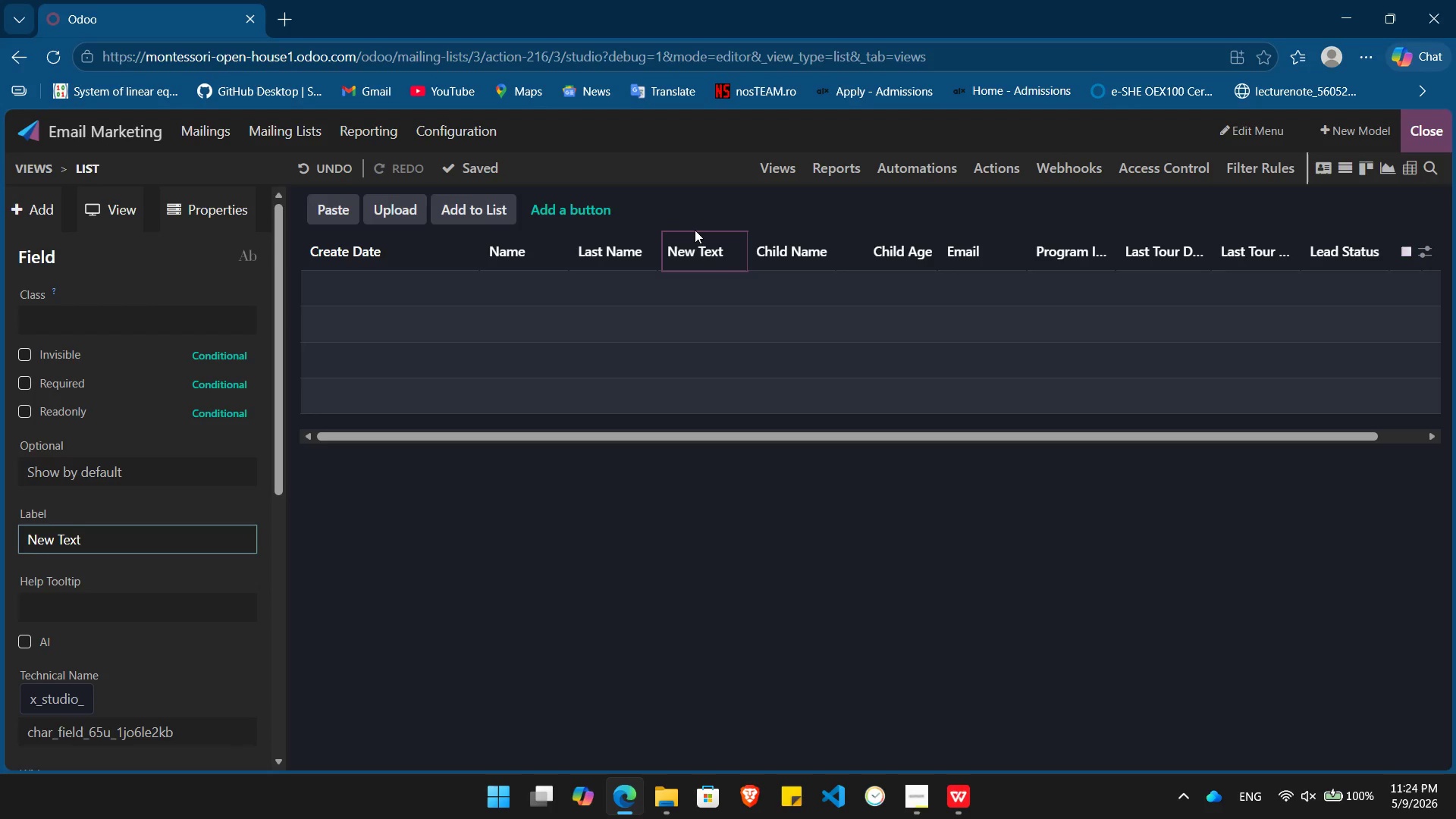 
type(IndustryIndustry)
 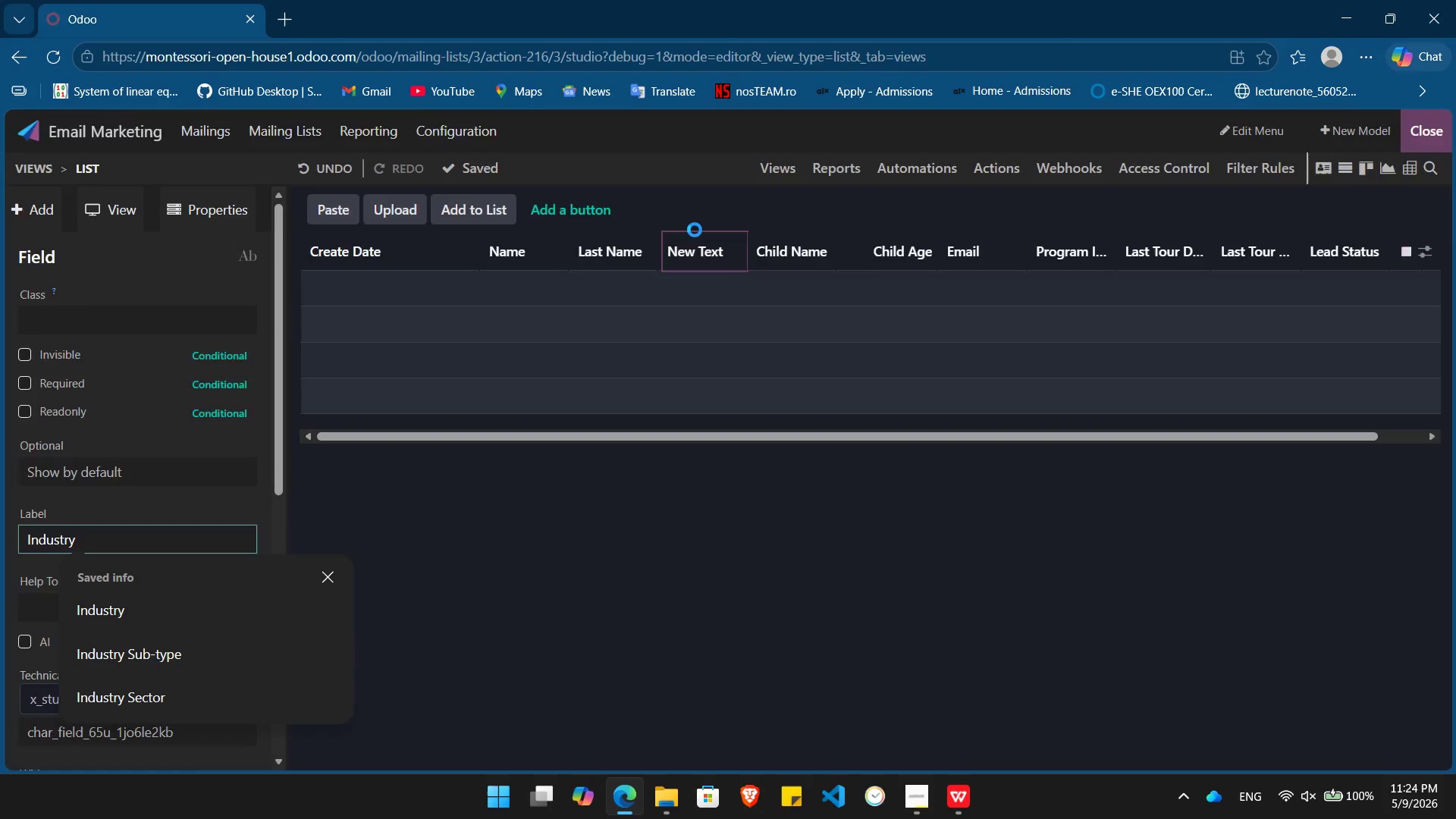 
hold_key(key=Backspace, duration=1.11)
 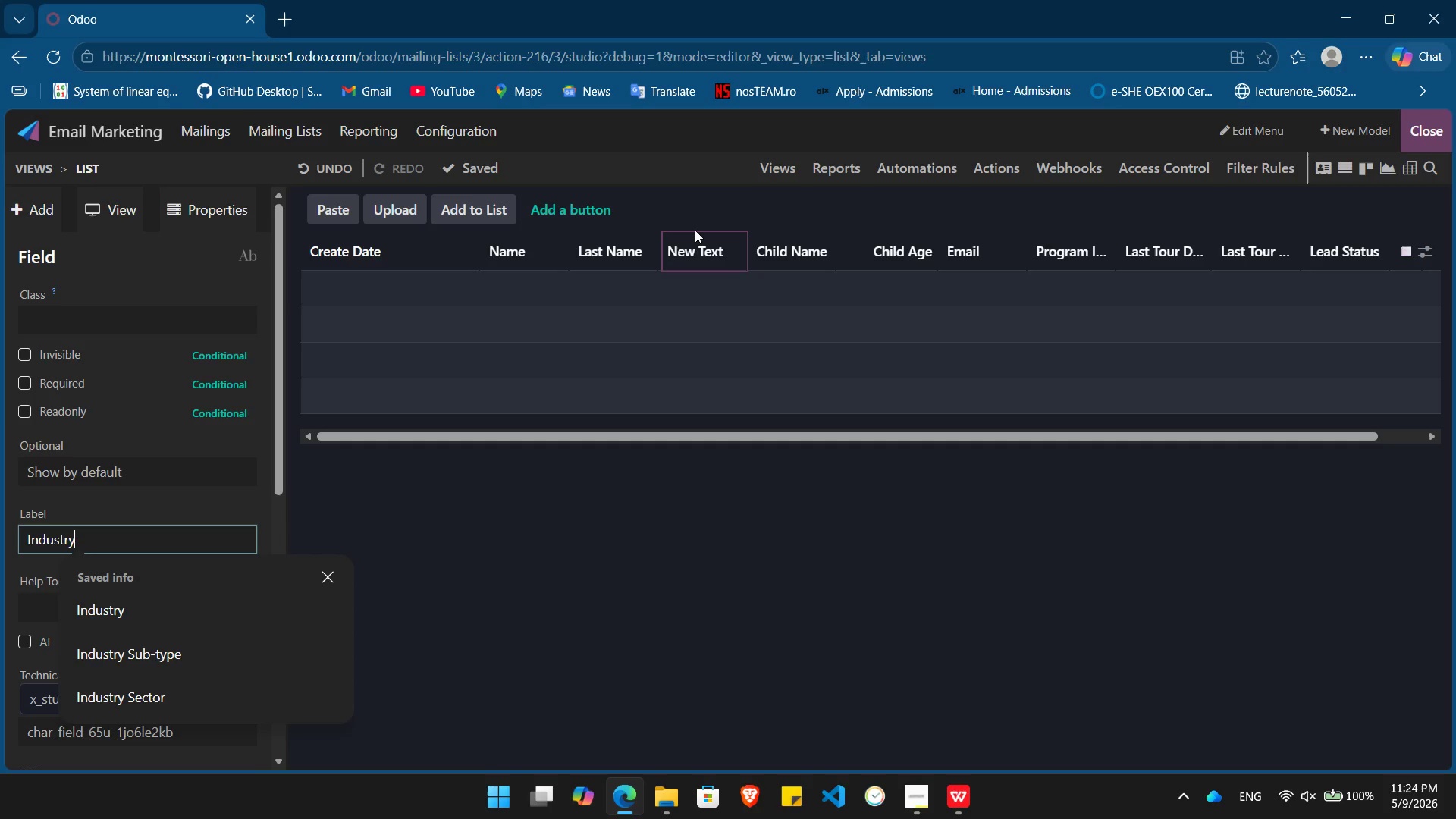 
key(Enter)
 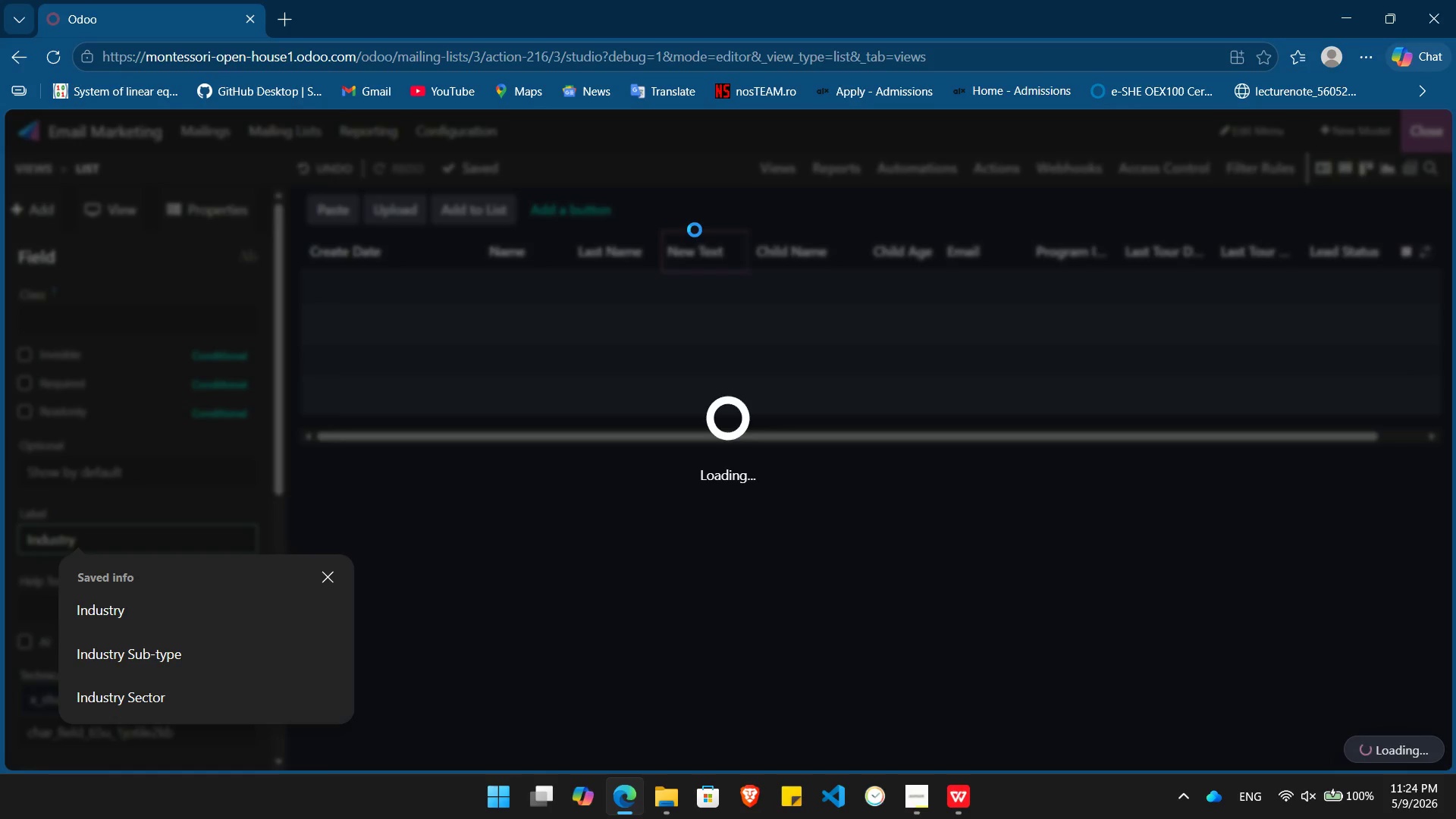 
key(Alt+AltLeft)
 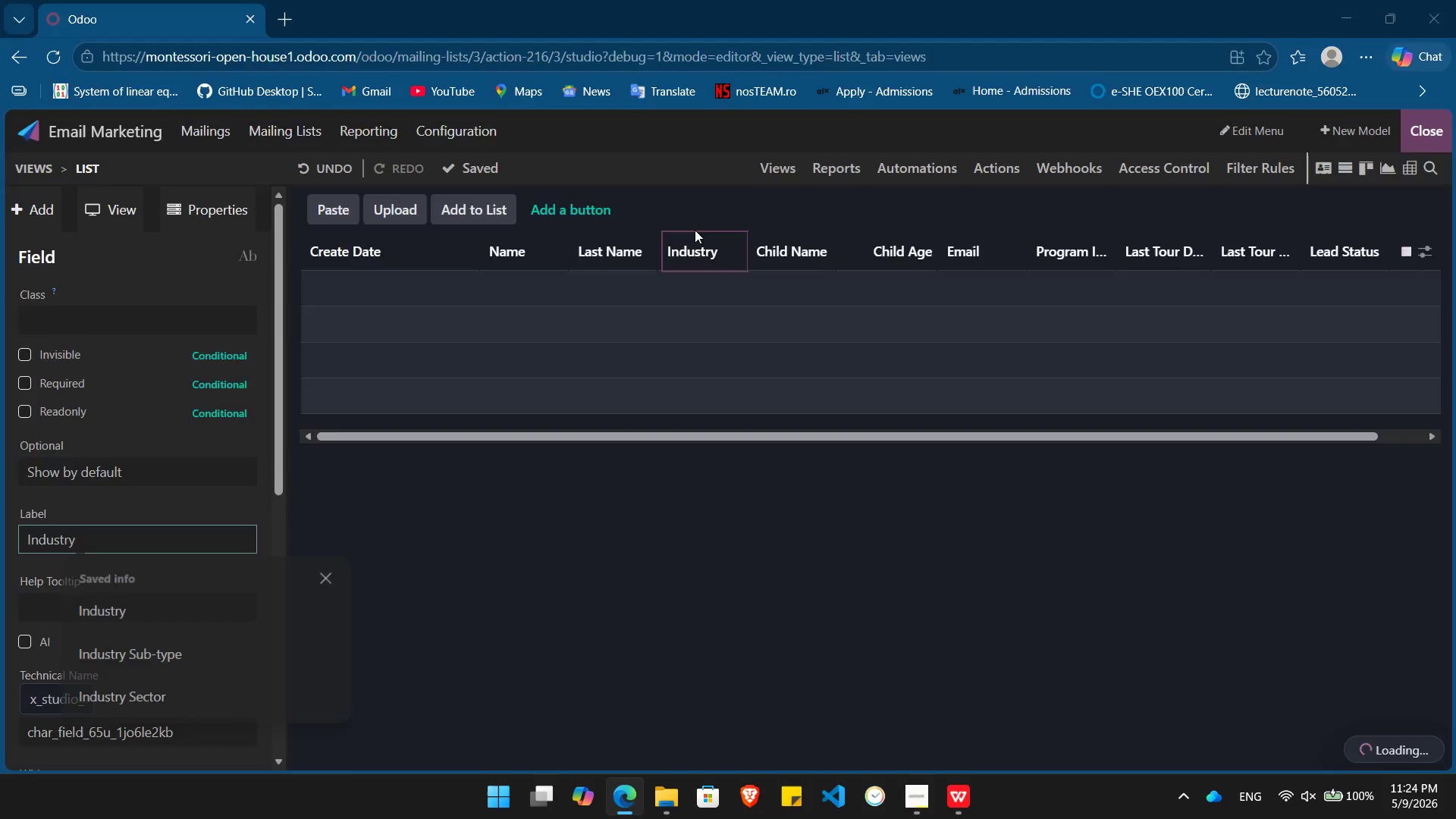 
key(Alt+Tab)
 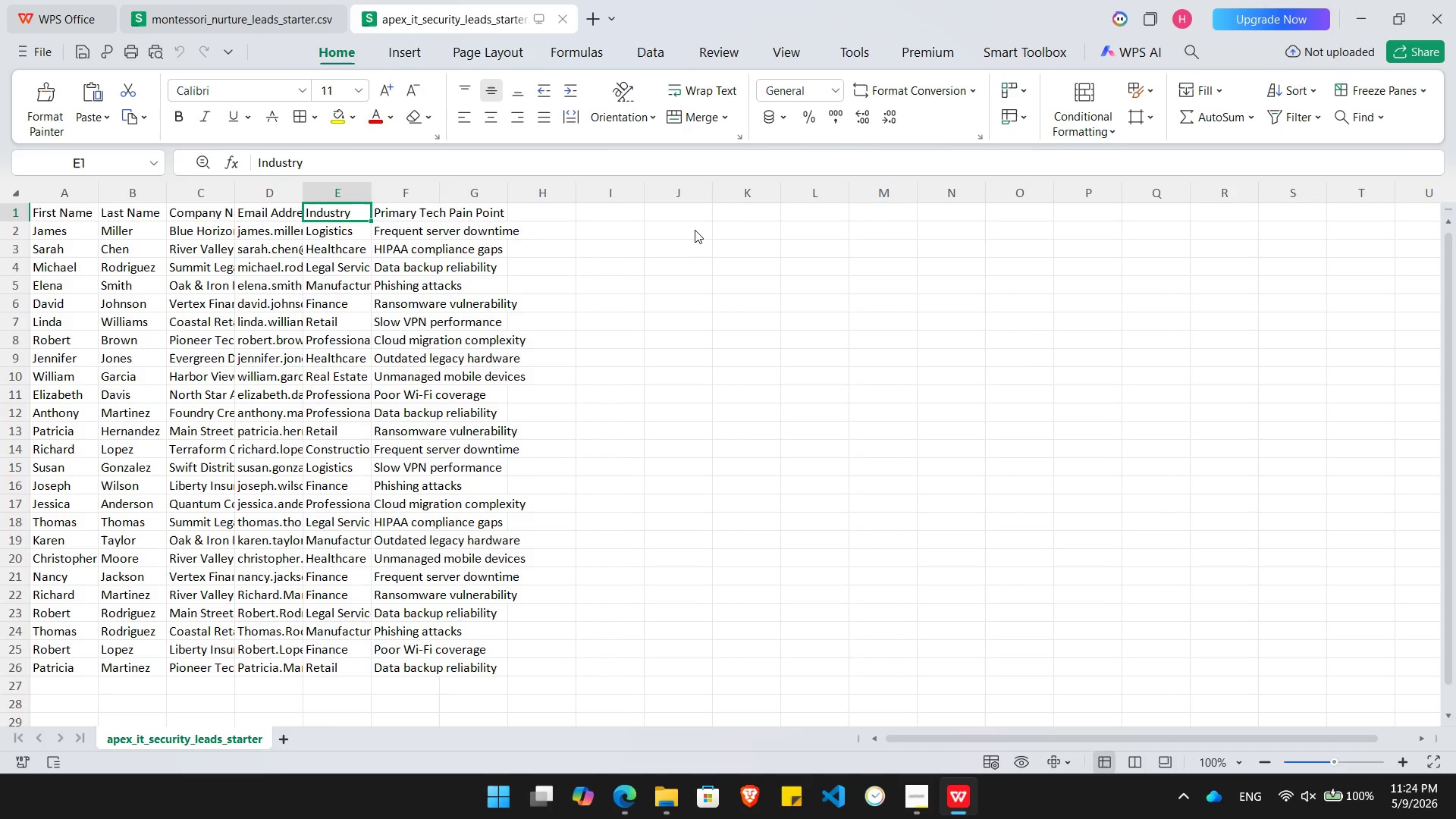 
key(ArrowRight)
 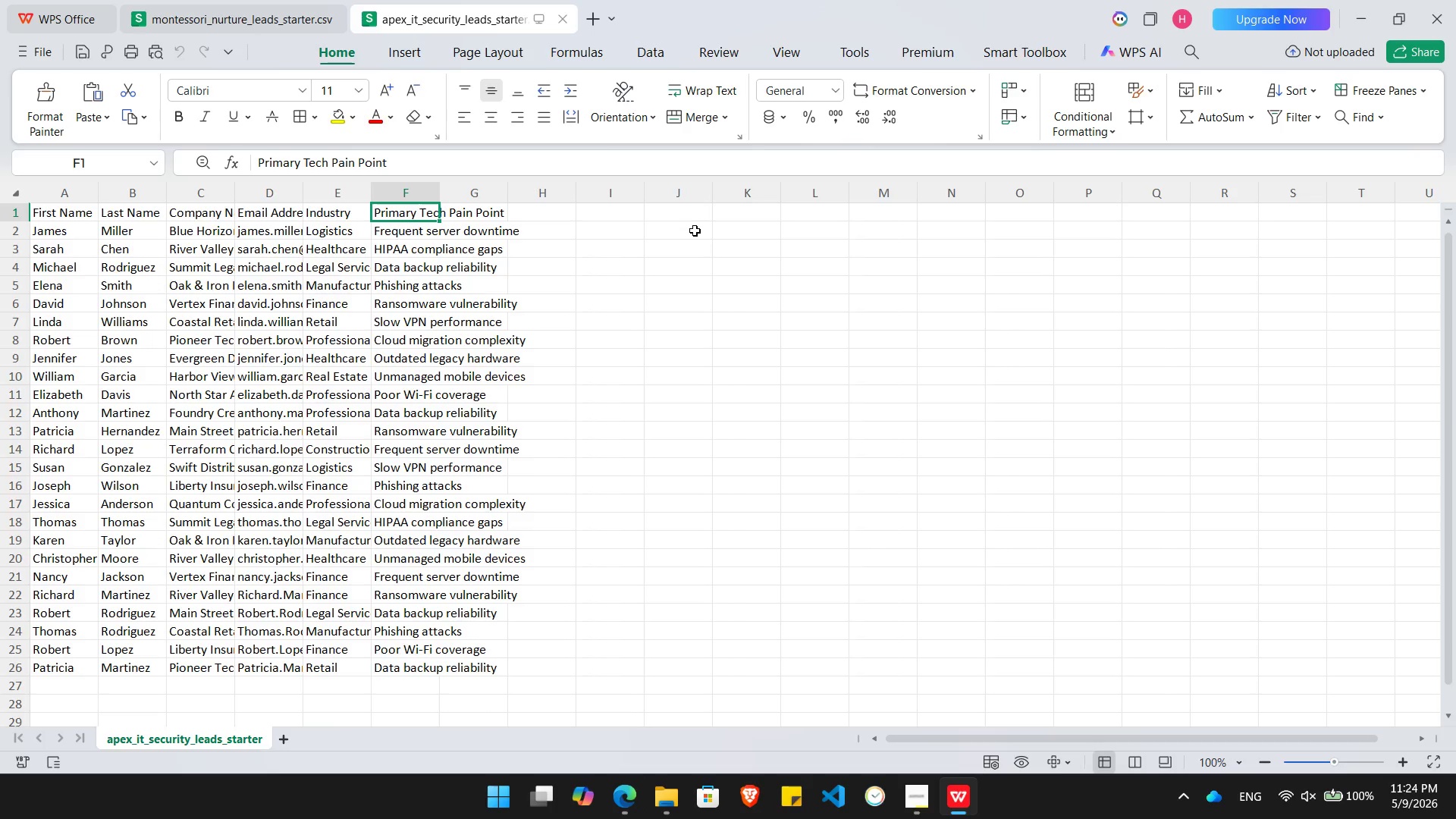 
key(Alt+AltLeft)
 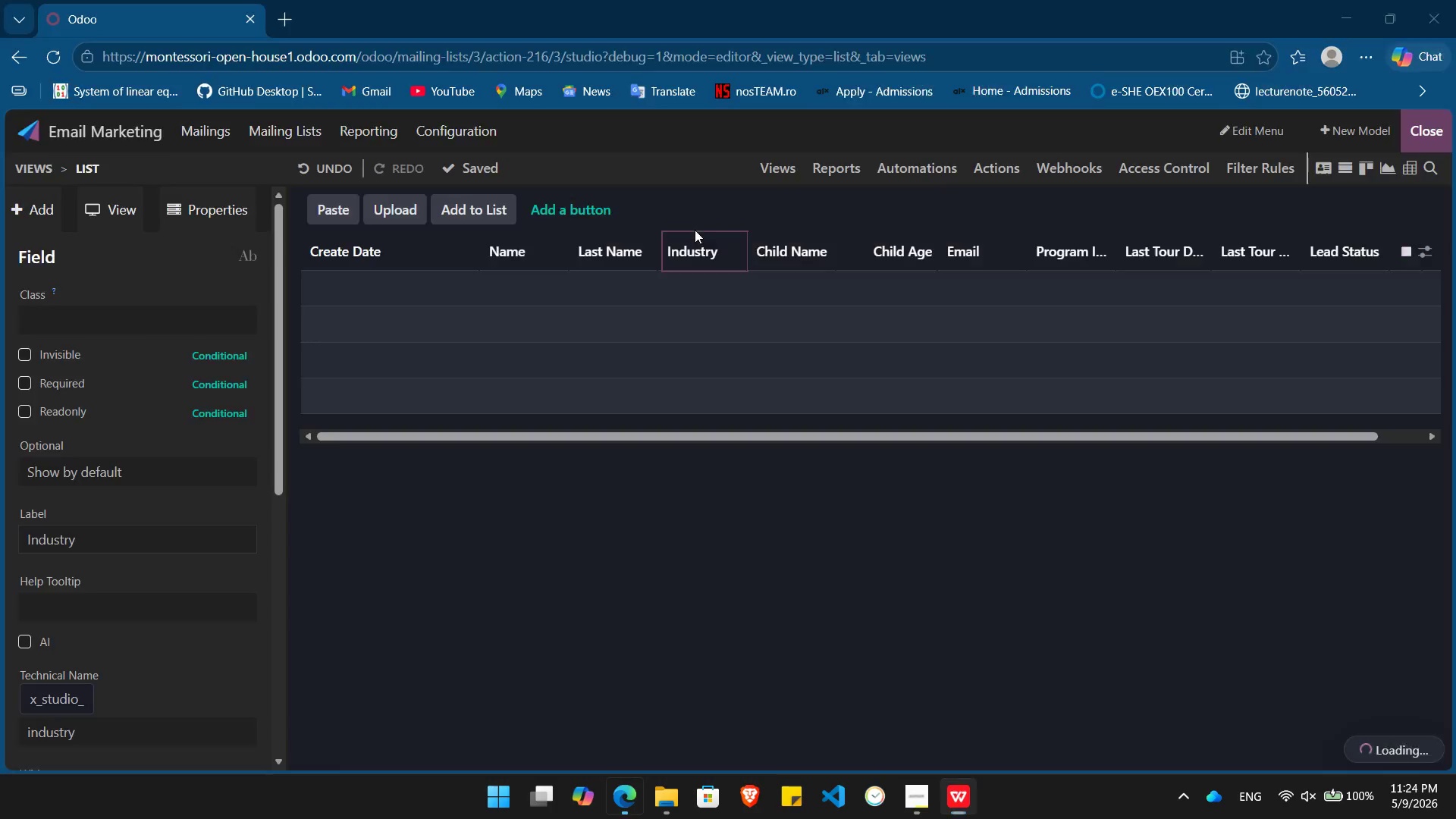 
key(Alt+Tab)
 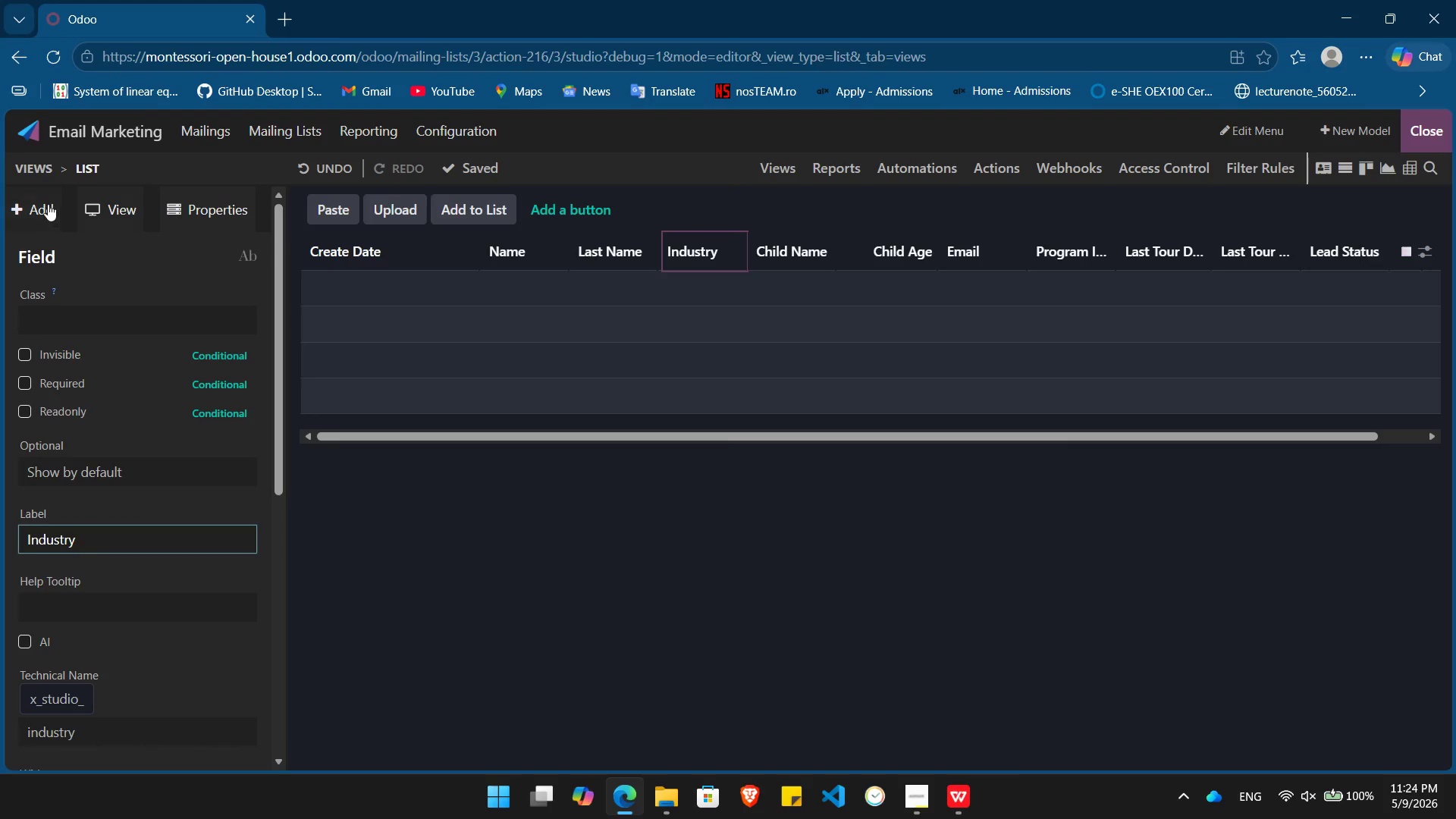 
left_click([47, 204])
 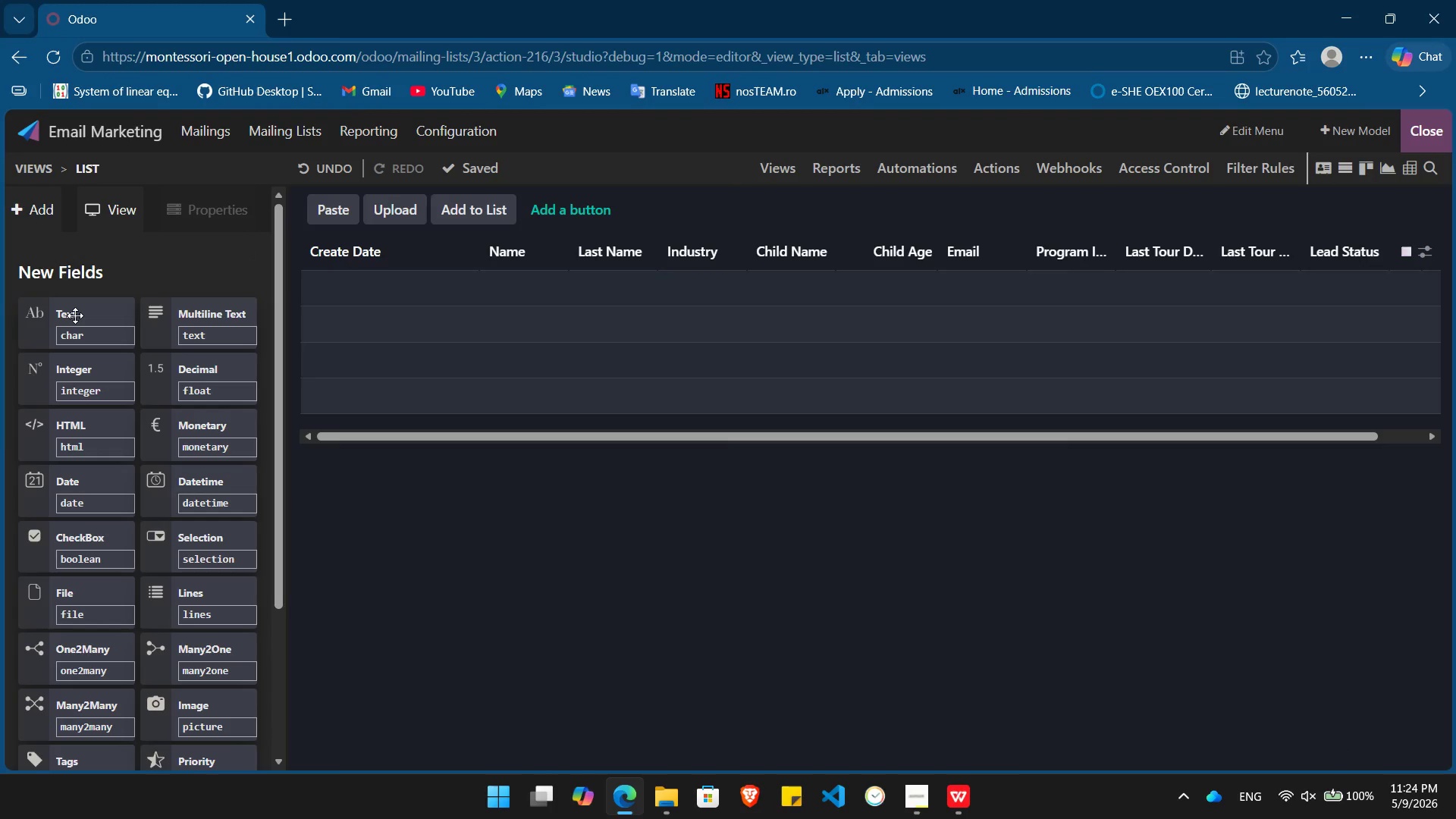 
left_click_drag(start_coordinate=[75, 315], to_coordinate=[775, 227])
 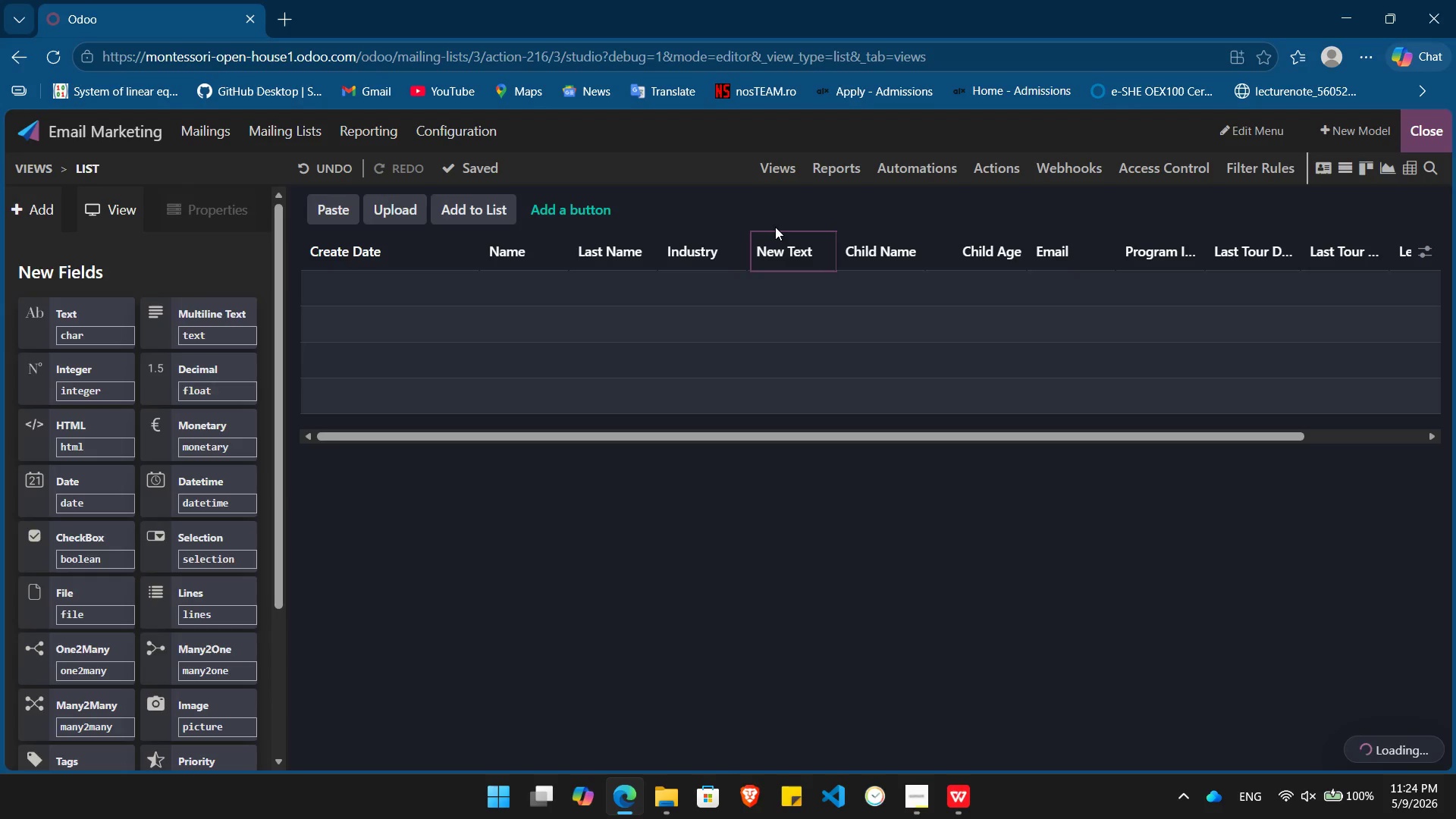 
hold_key(key=Backspace, duration=0.91)
 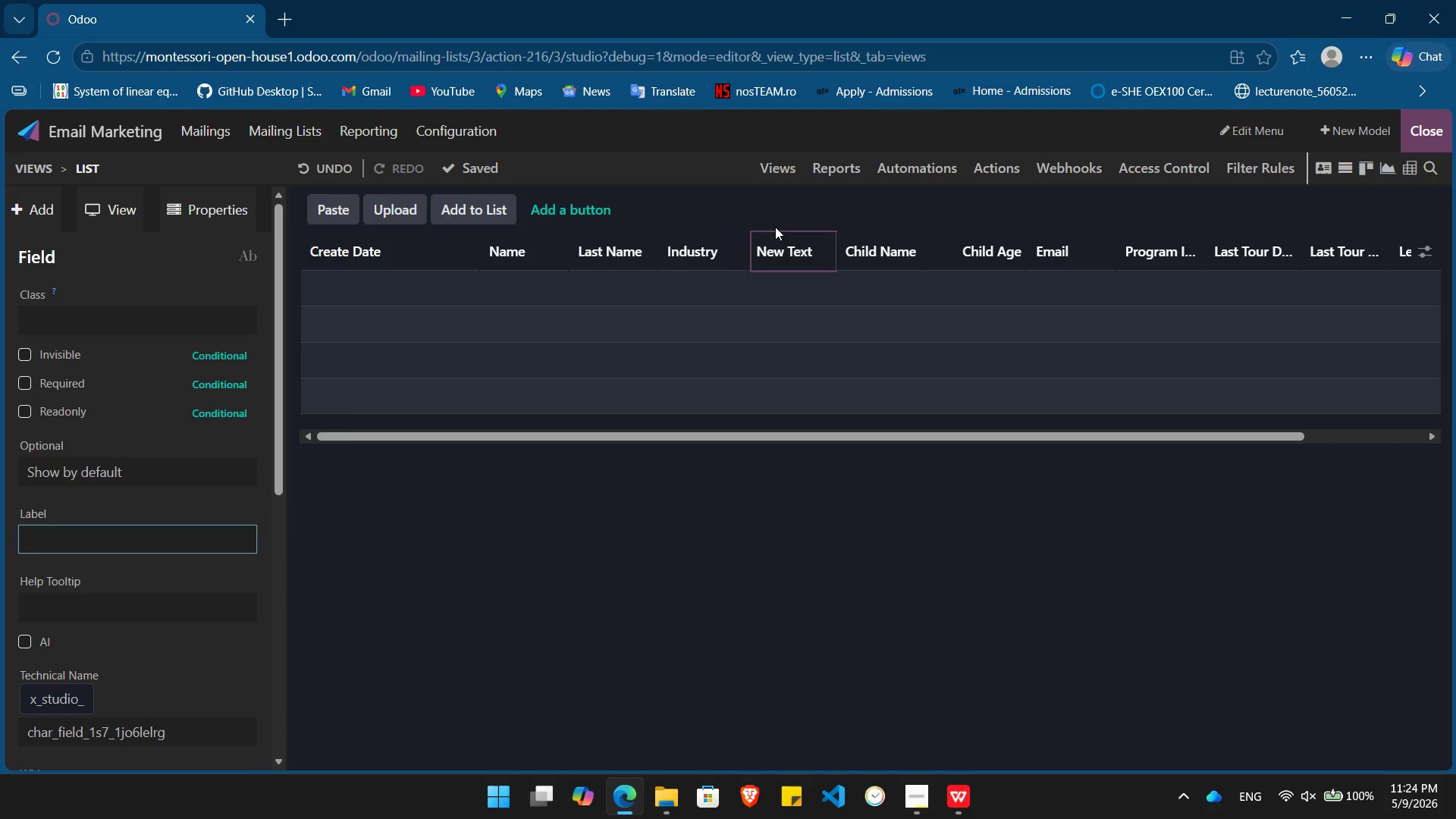 
type(Primary Tech Pain Point)
 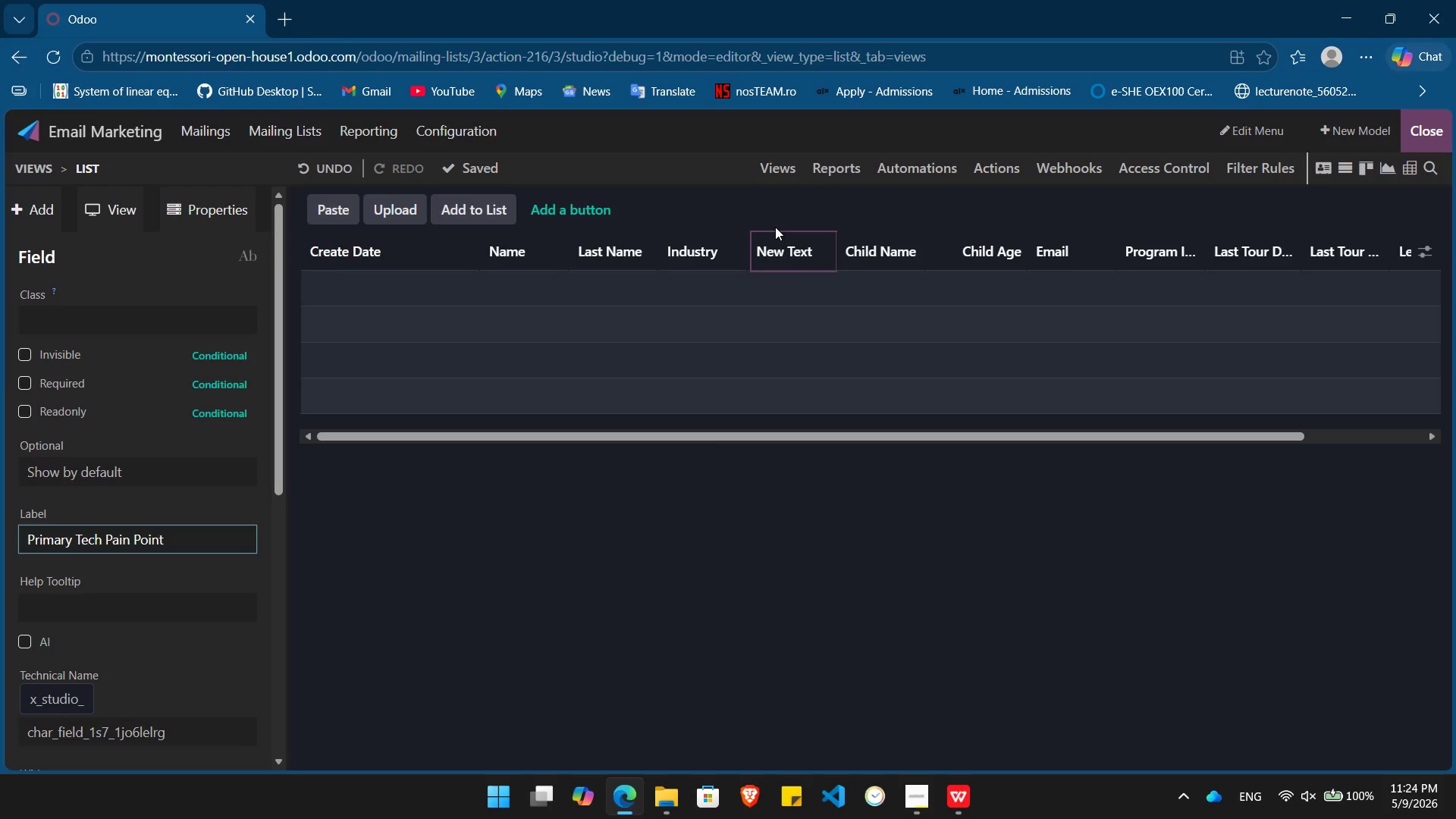 
key(Enter)
 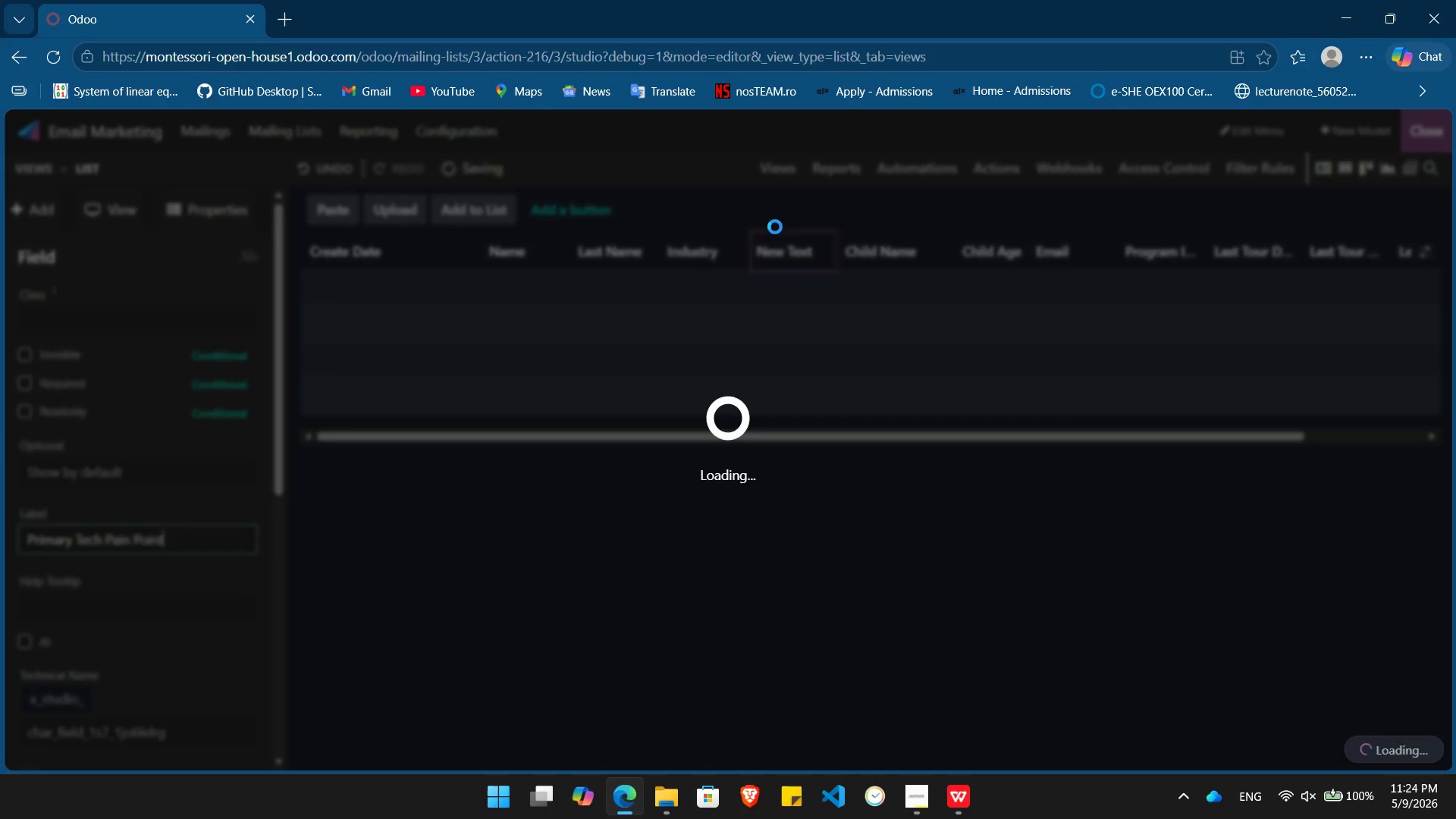 
key(Alt+AltLeft)
 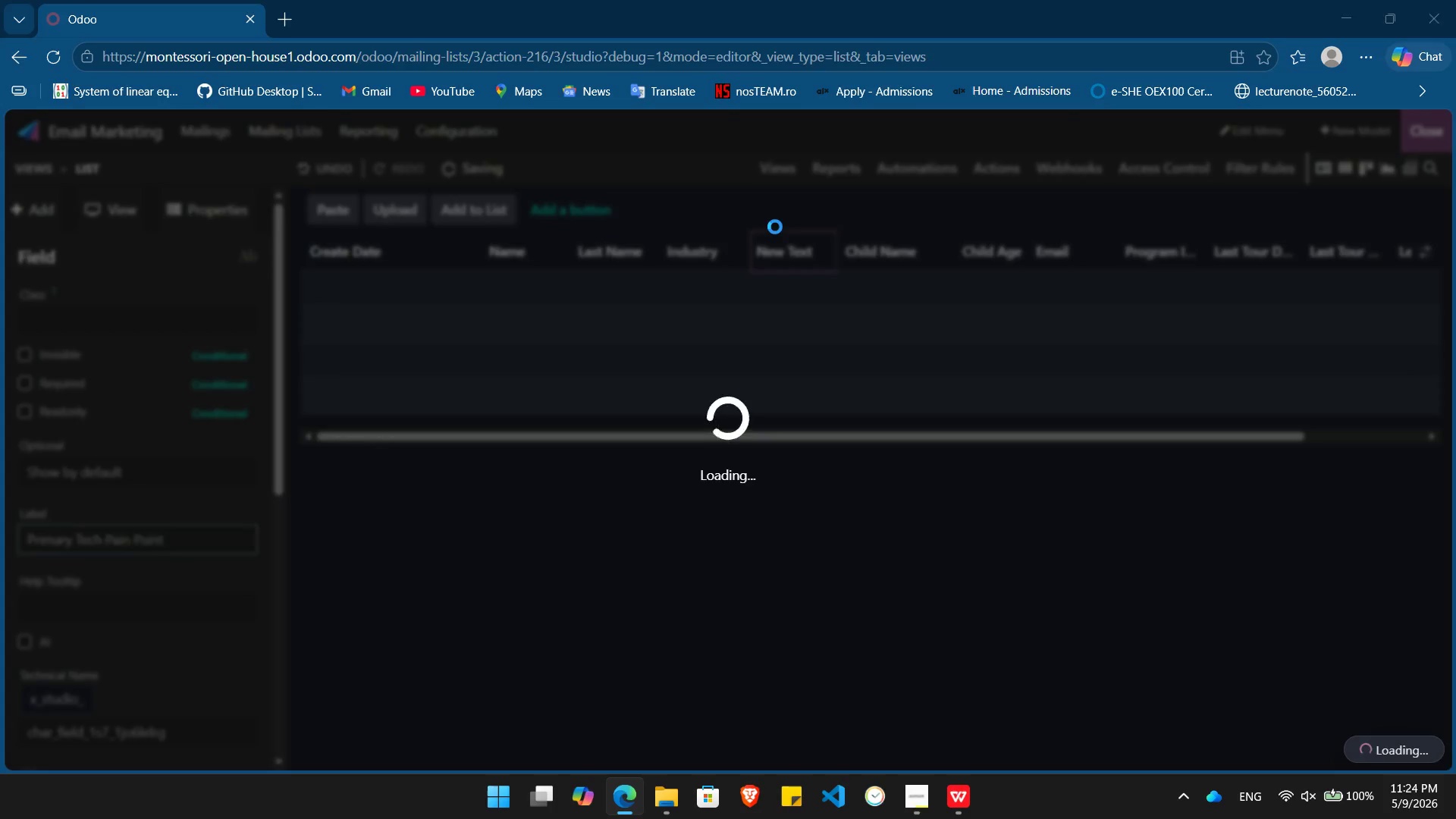 
key(Alt+Tab)
 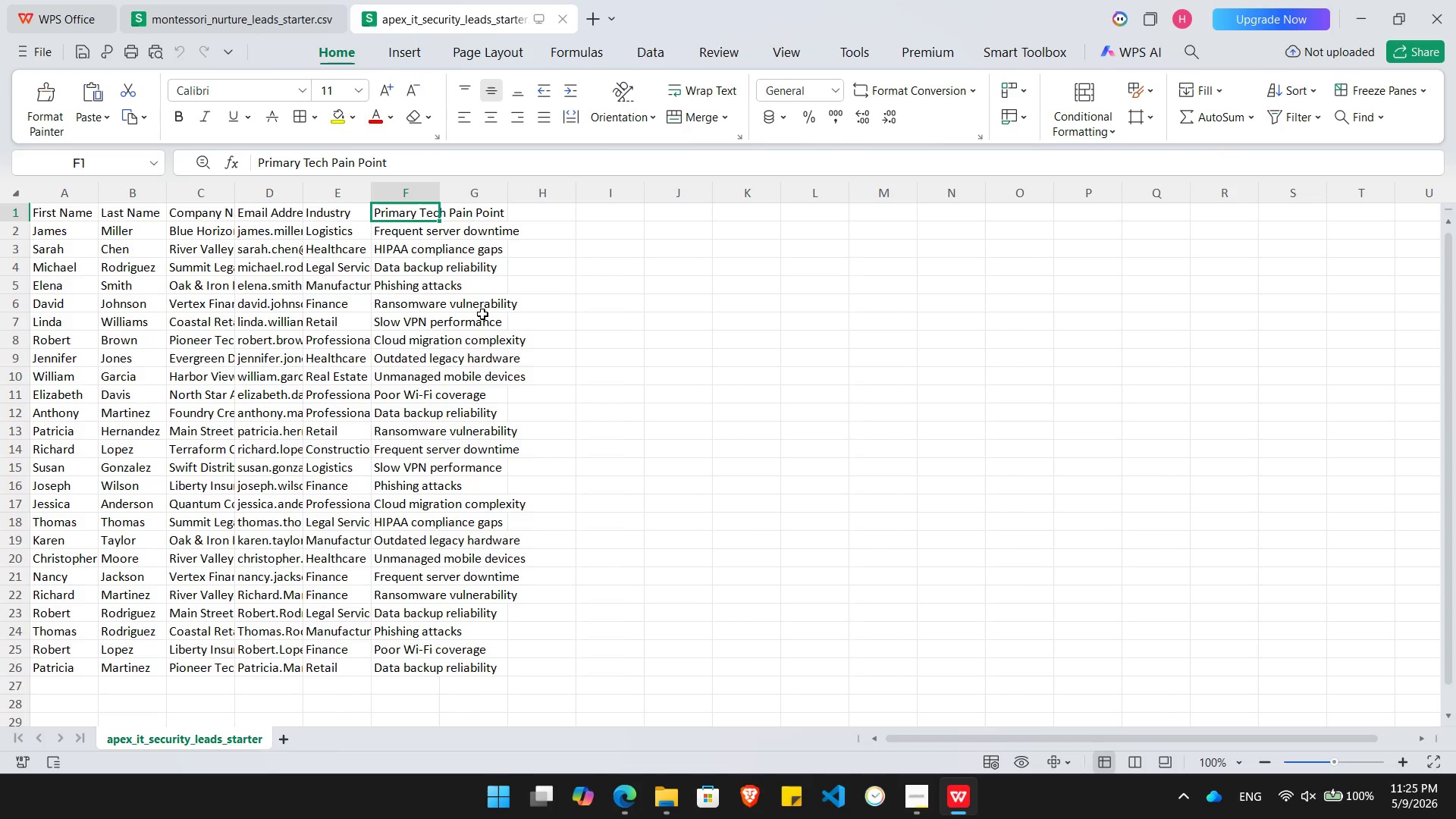 
key(ArrowRight)
 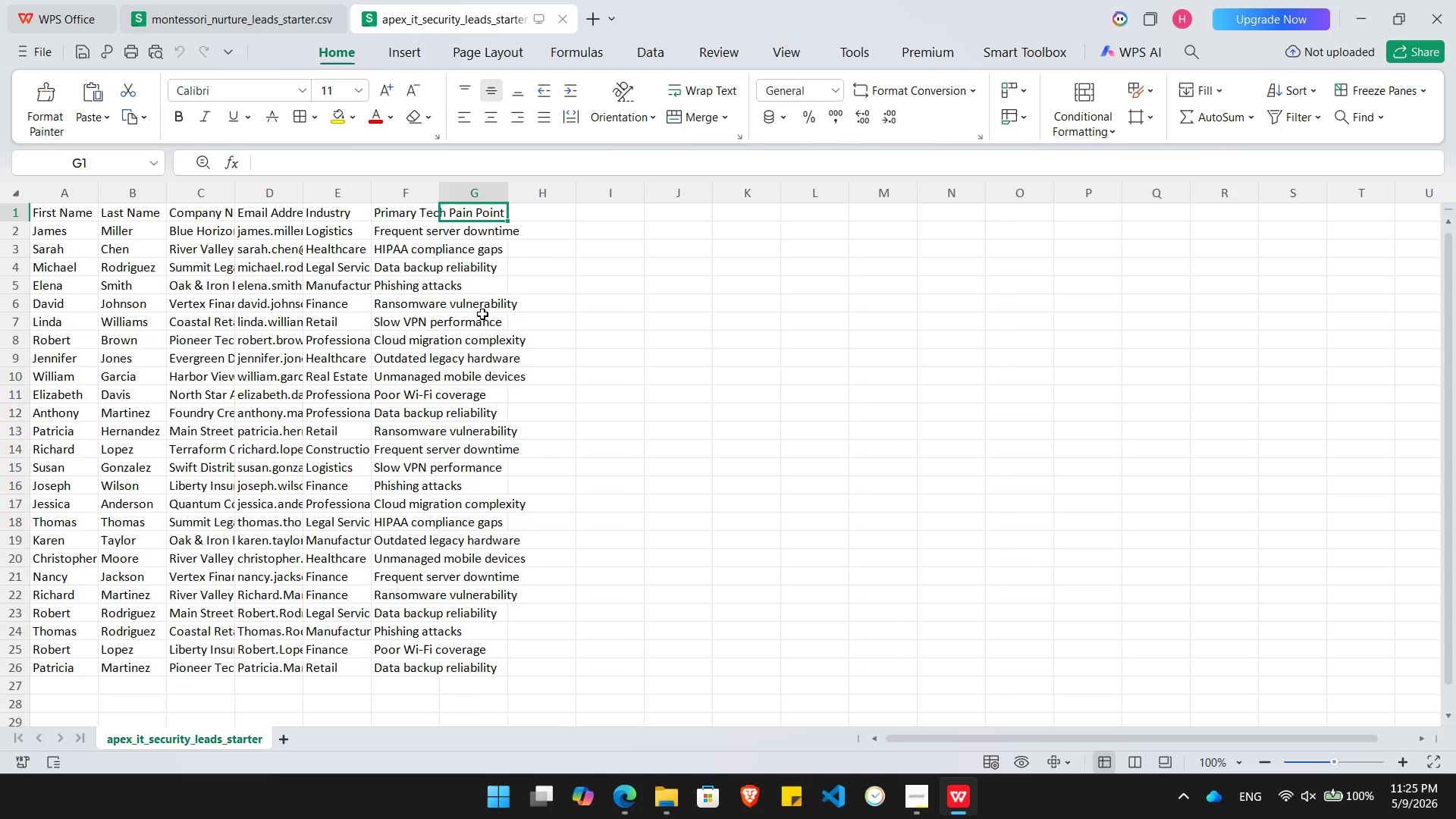 
key(ArrowLeft)
 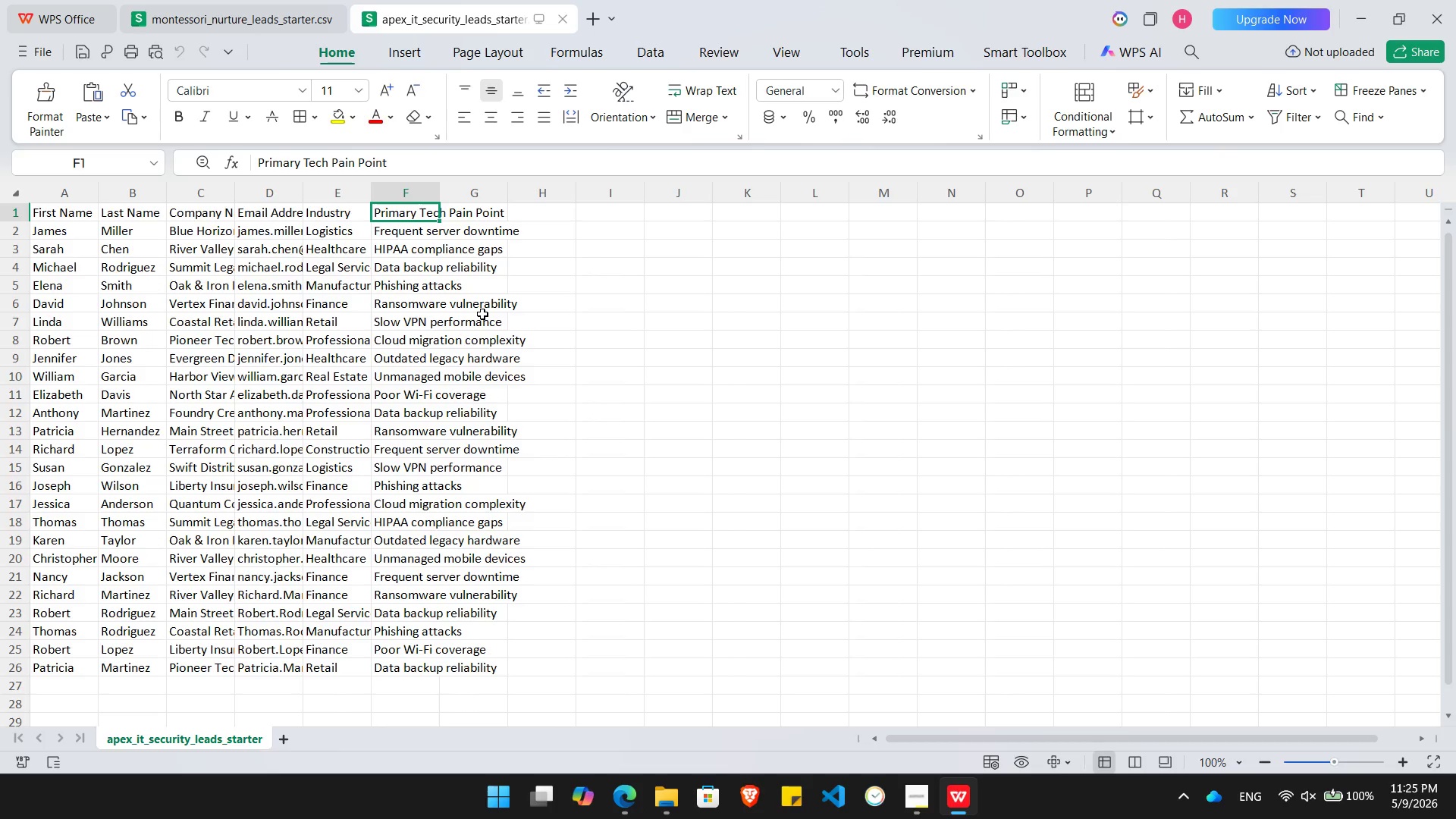 
key(Alt+AltLeft)
 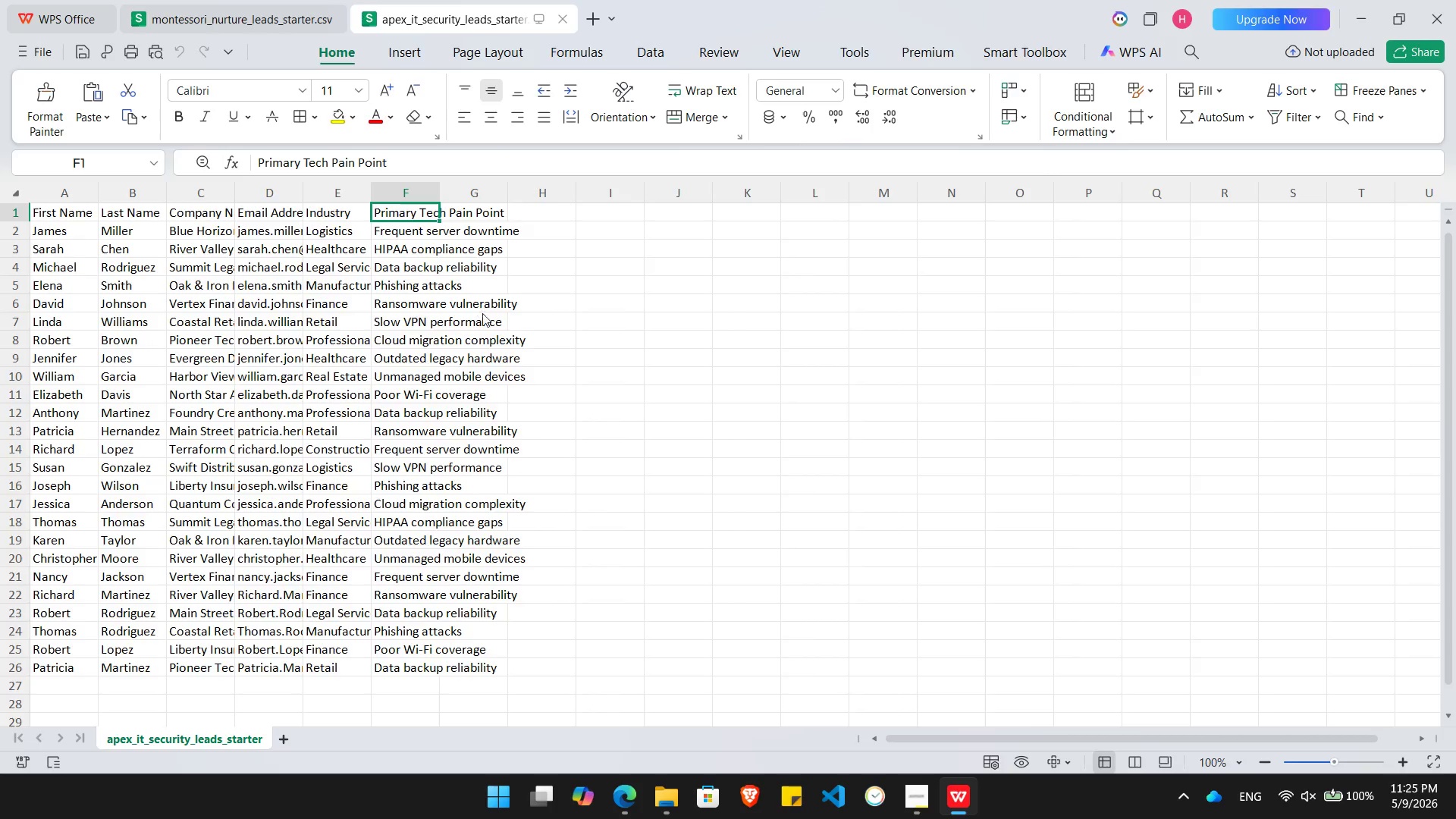 
key(Alt+Tab)
 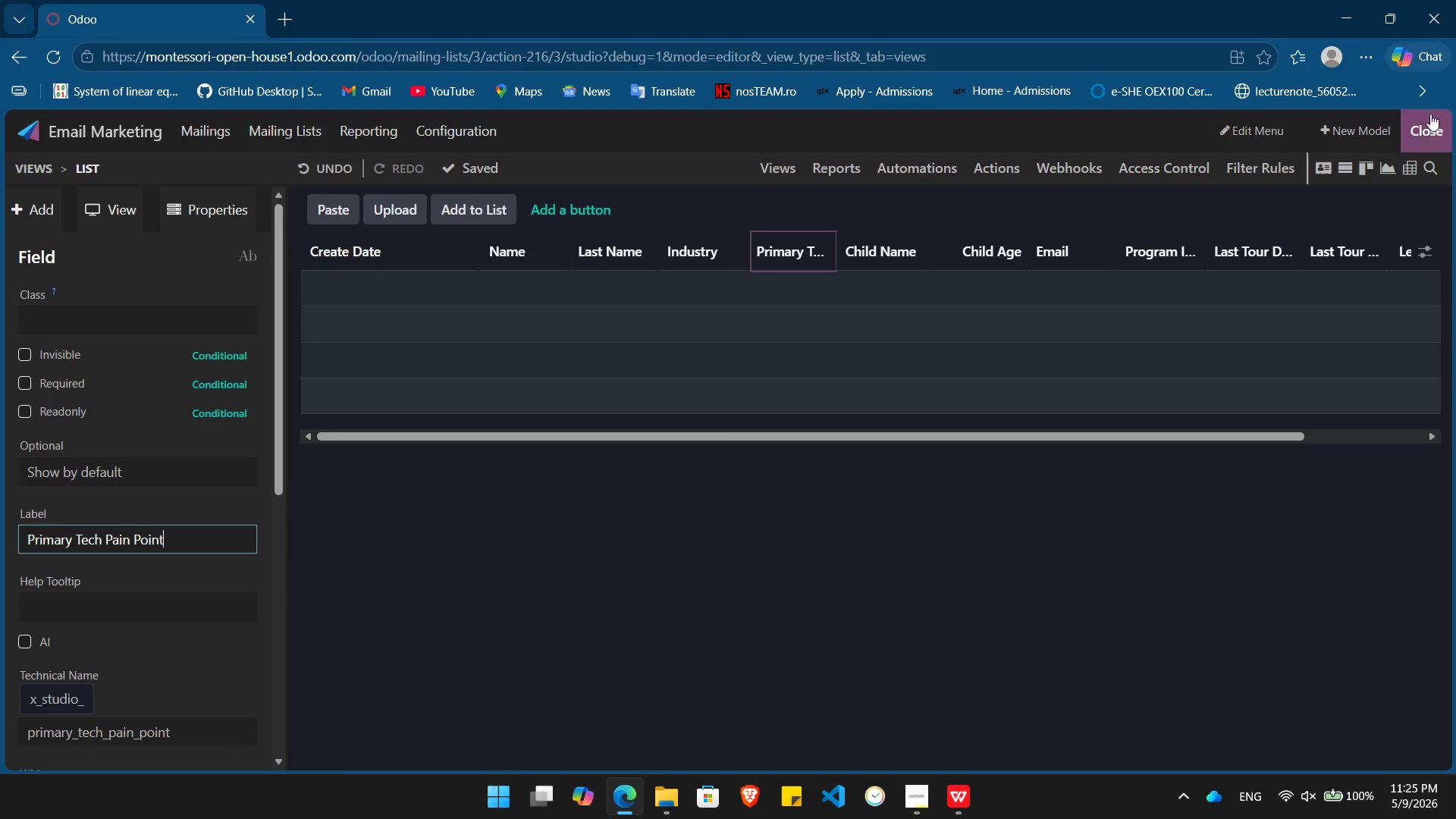 
left_click([1423, 124])
 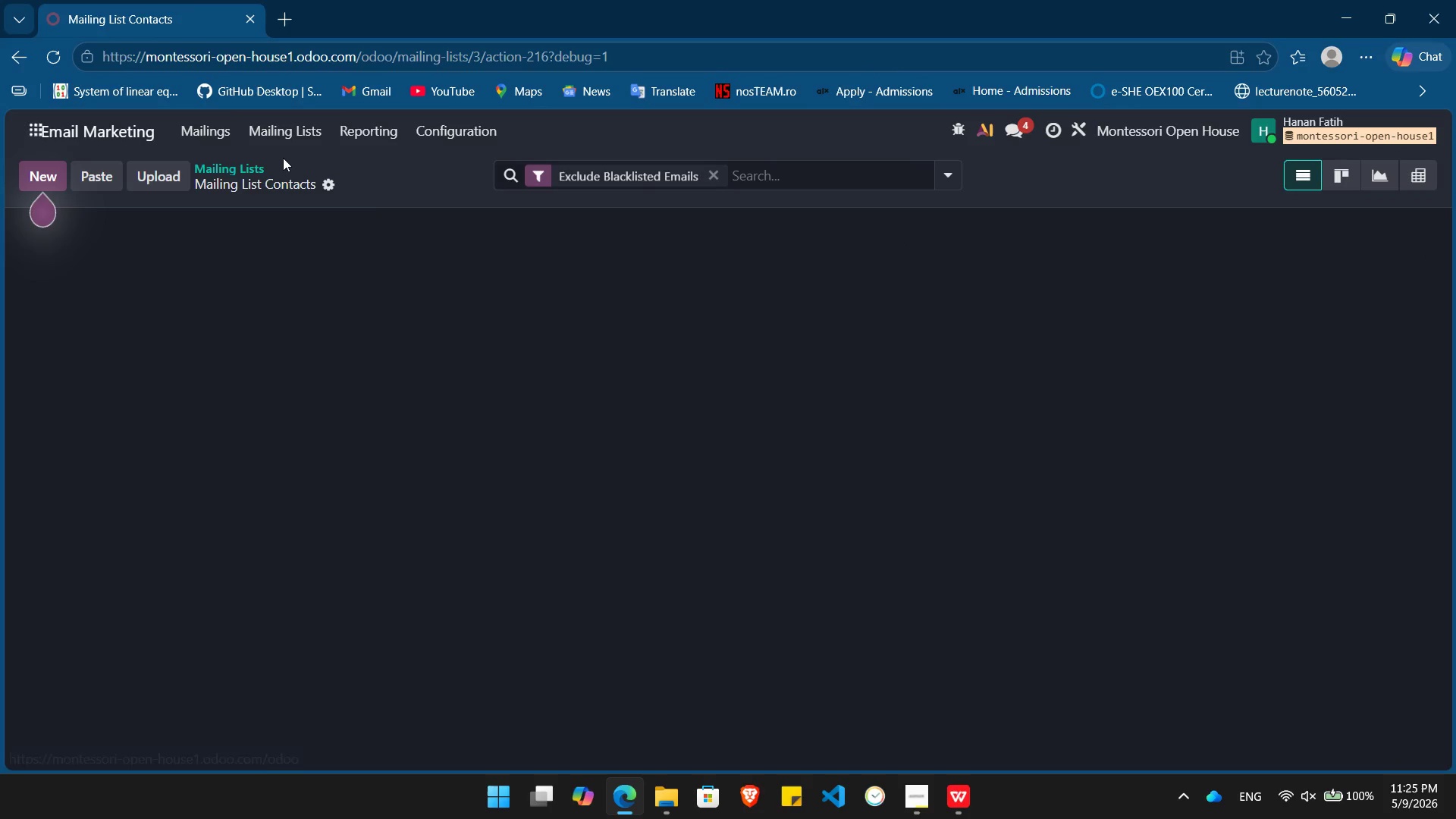 
left_click([234, 164])
 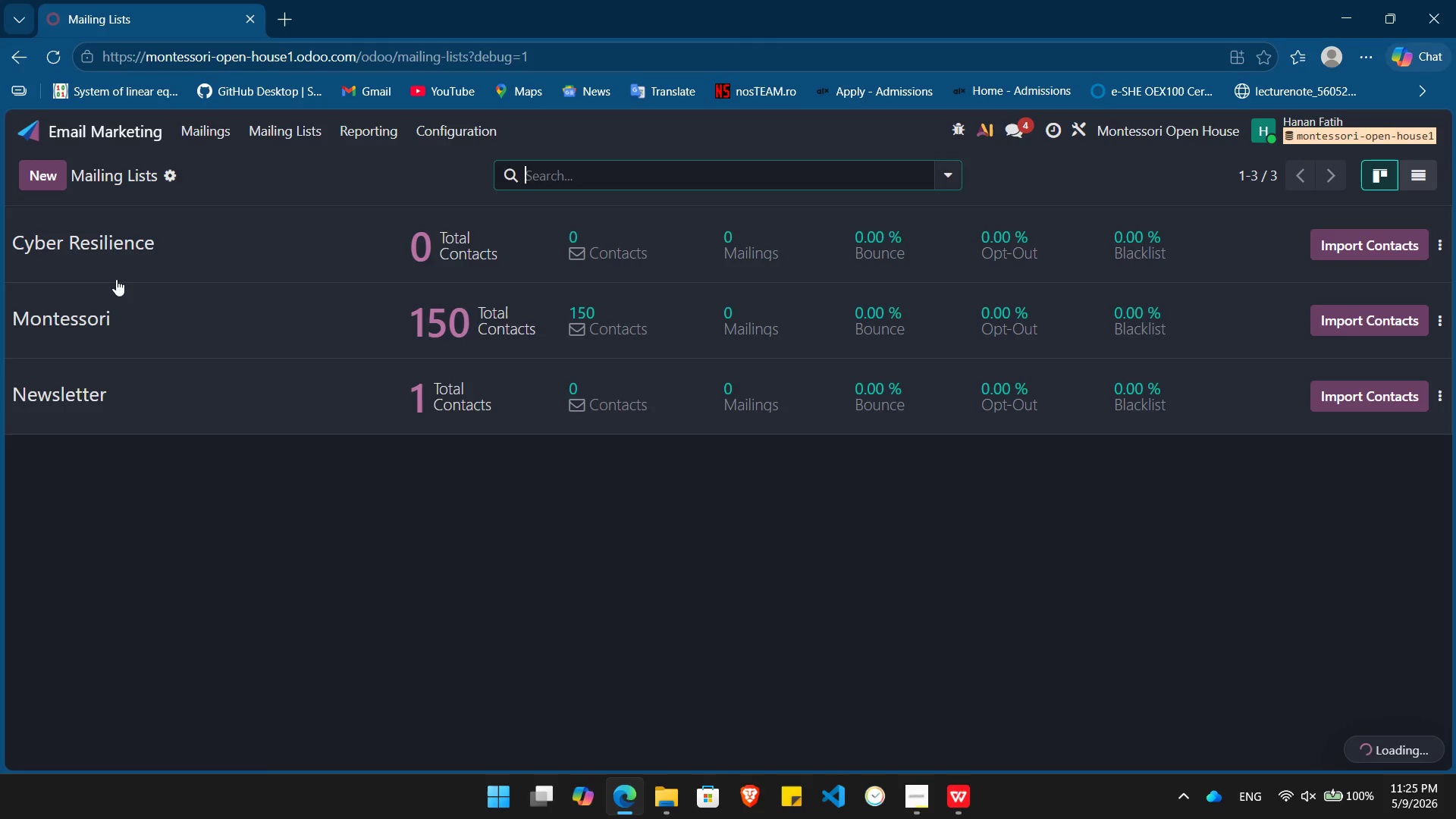 
left_click([116, 246])
 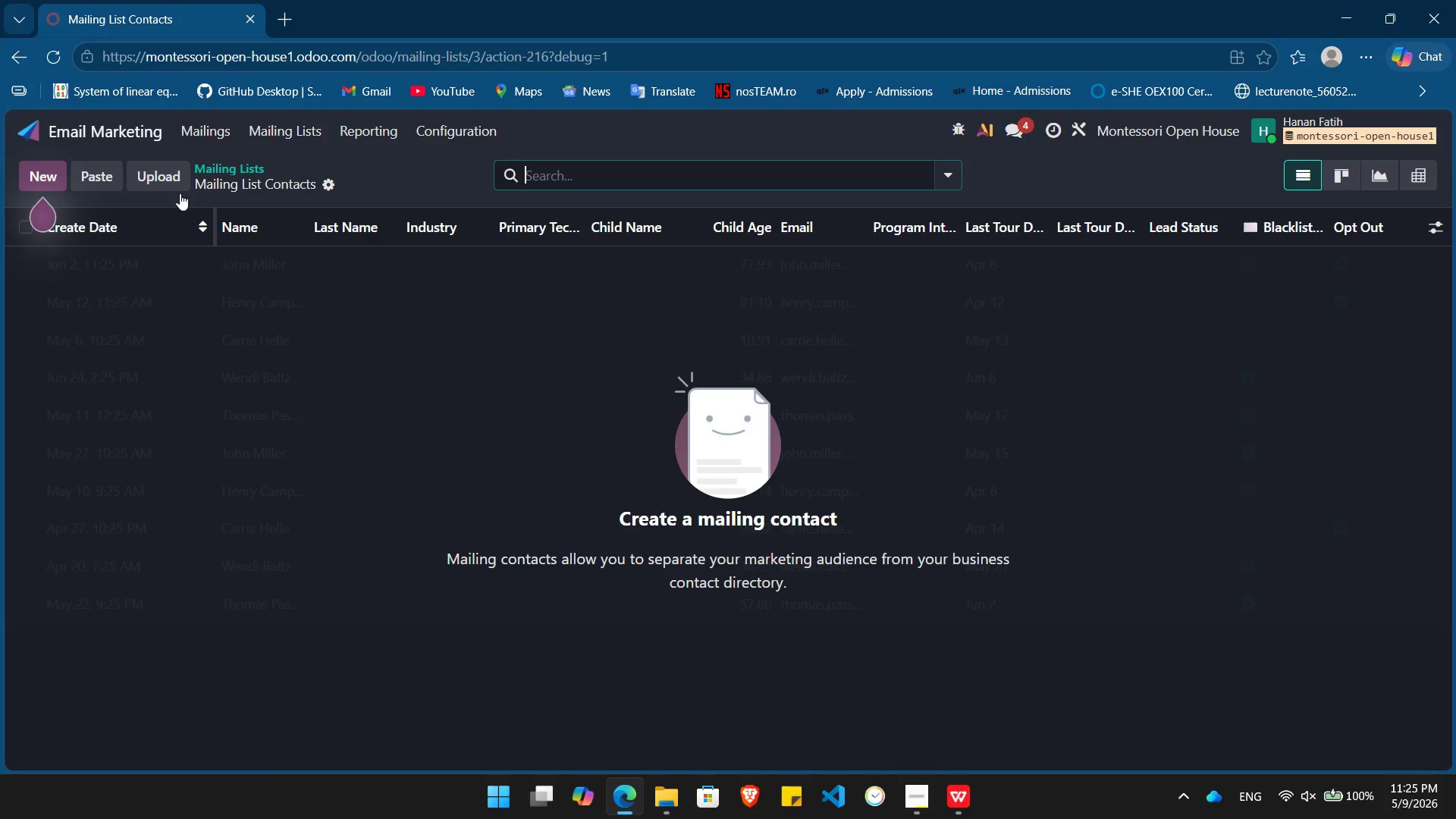 
left_click([150, 172])
 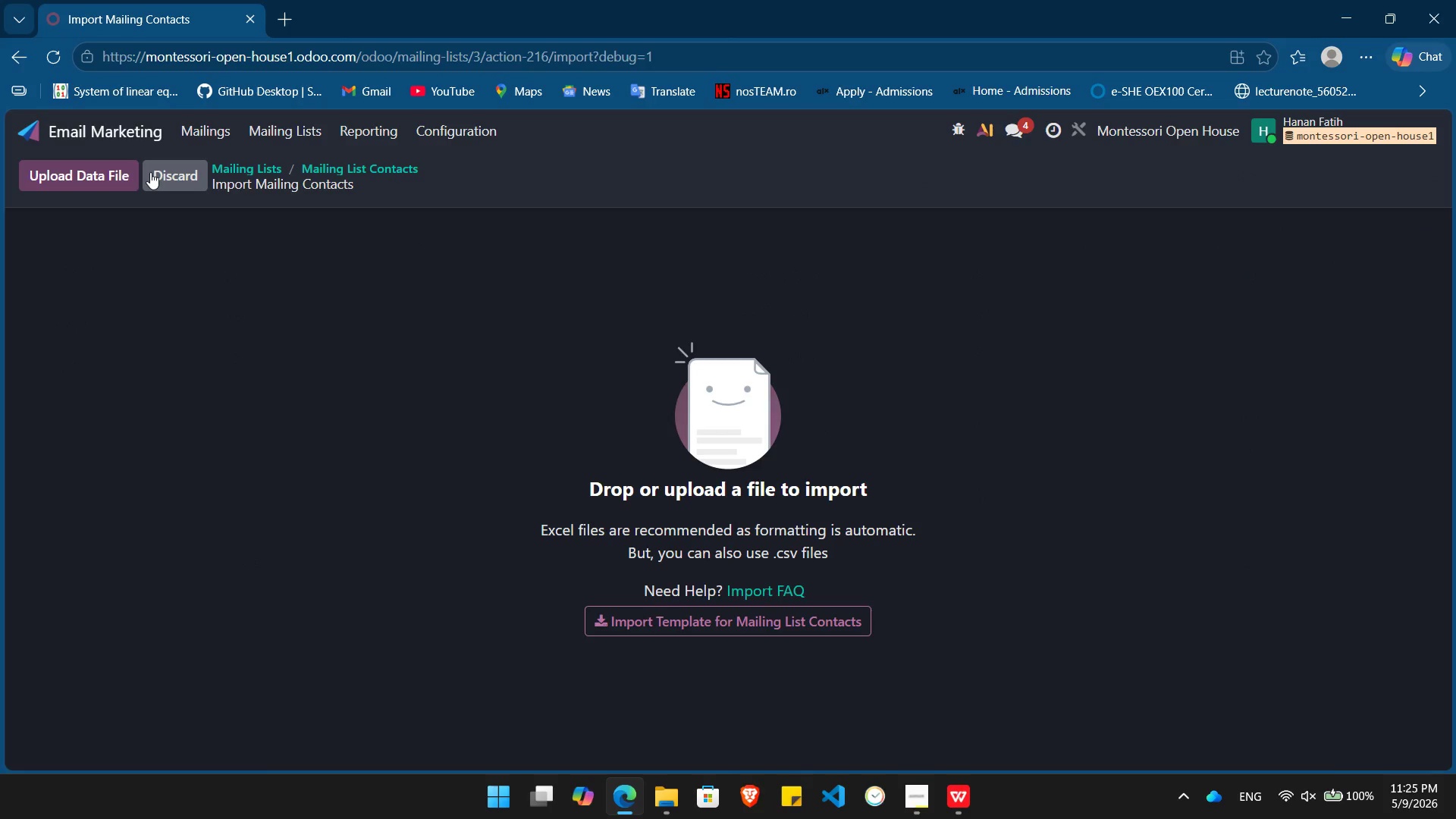 
left_click([94, 173])
 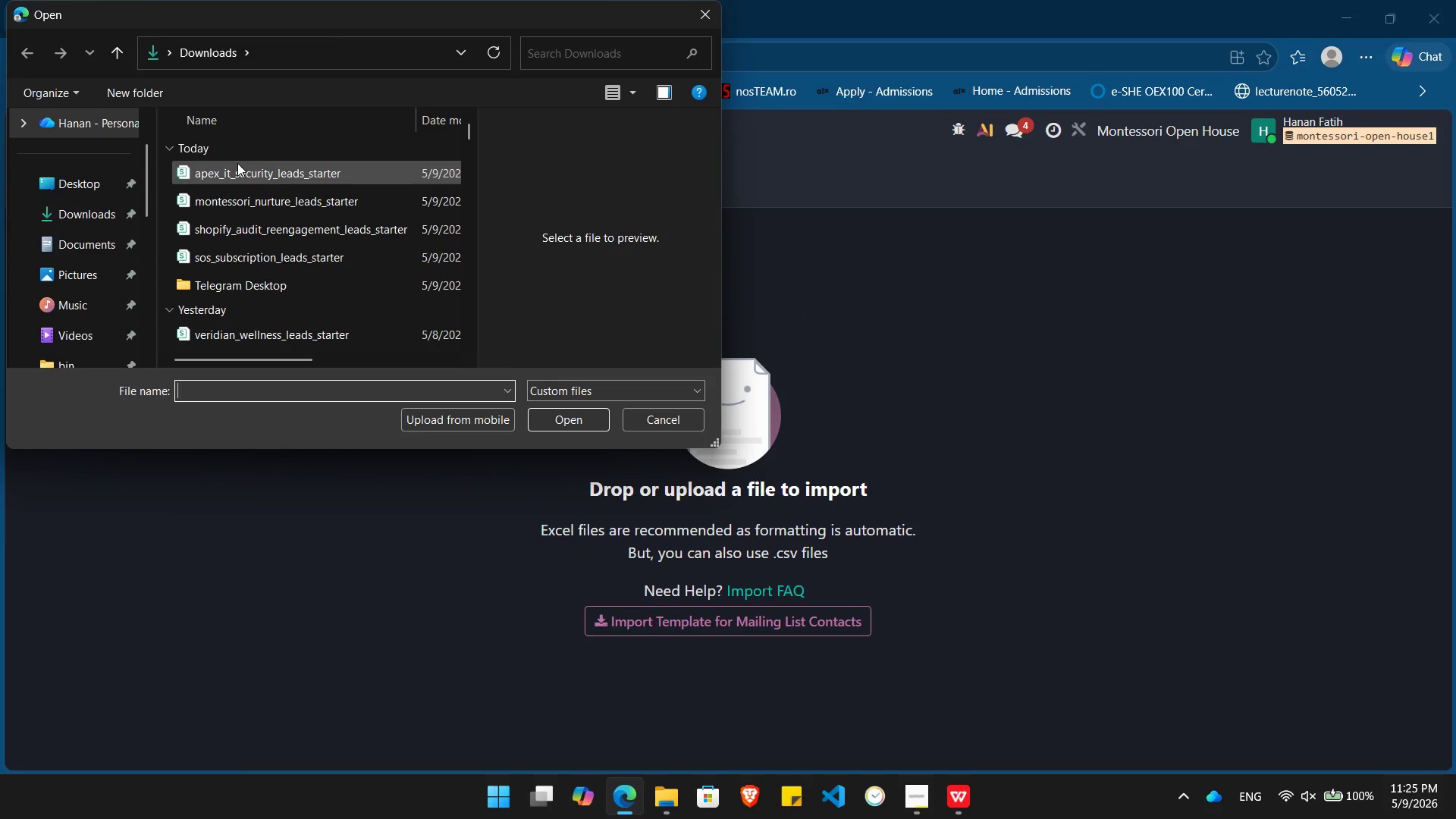 
double_click([241, 172])
 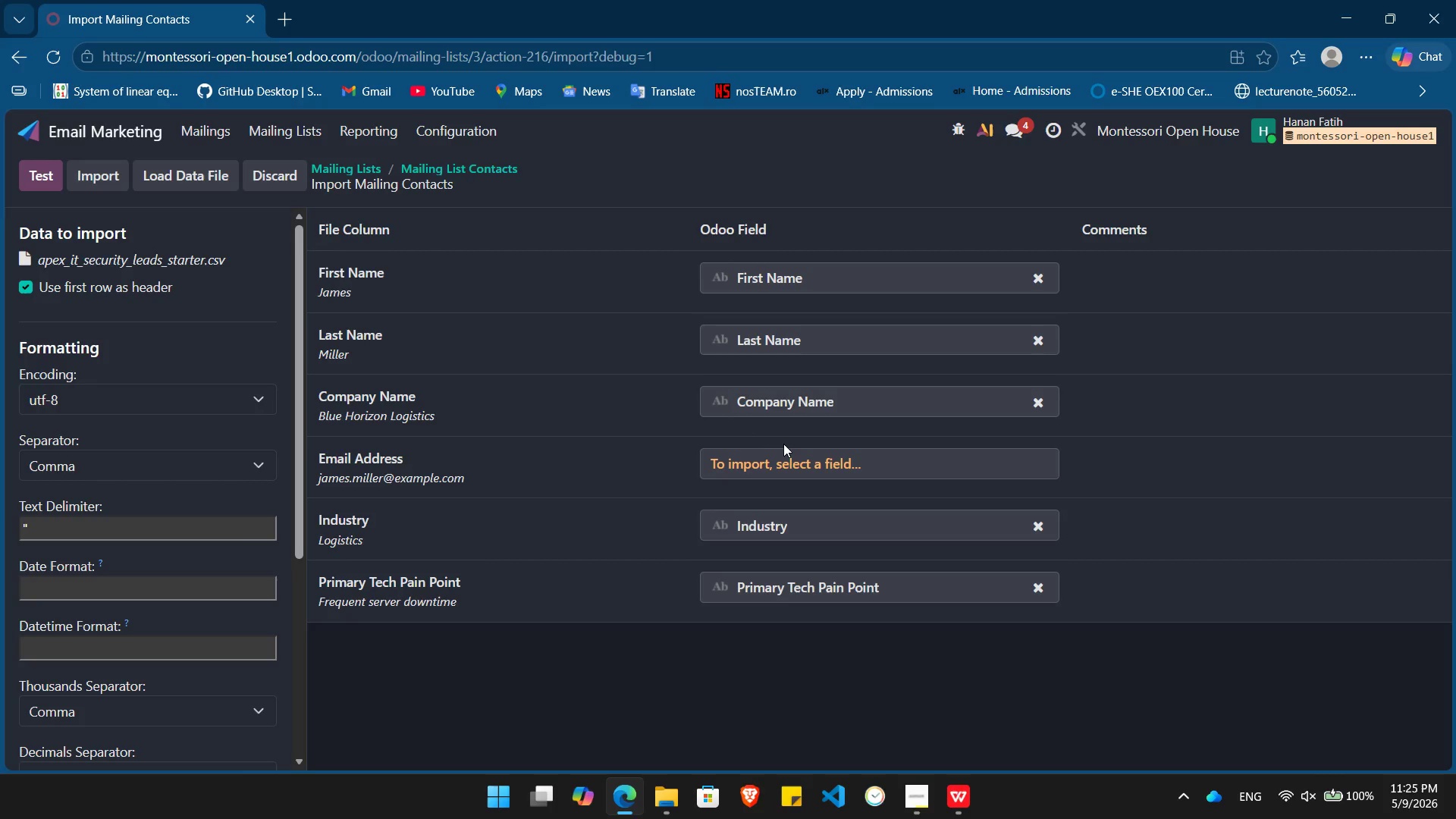 
left_click([810, 453])
 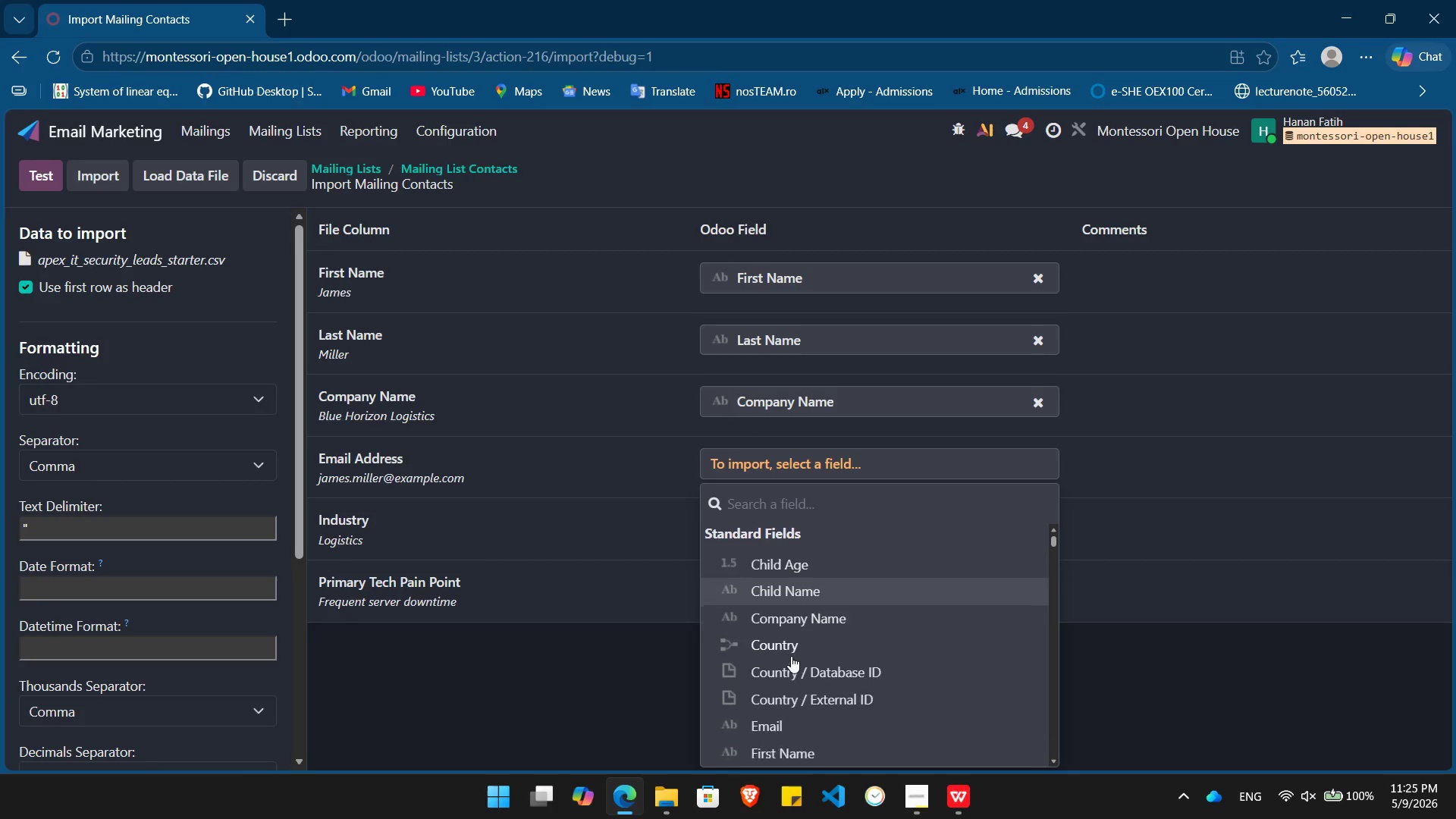 
left_click([777, 663])
 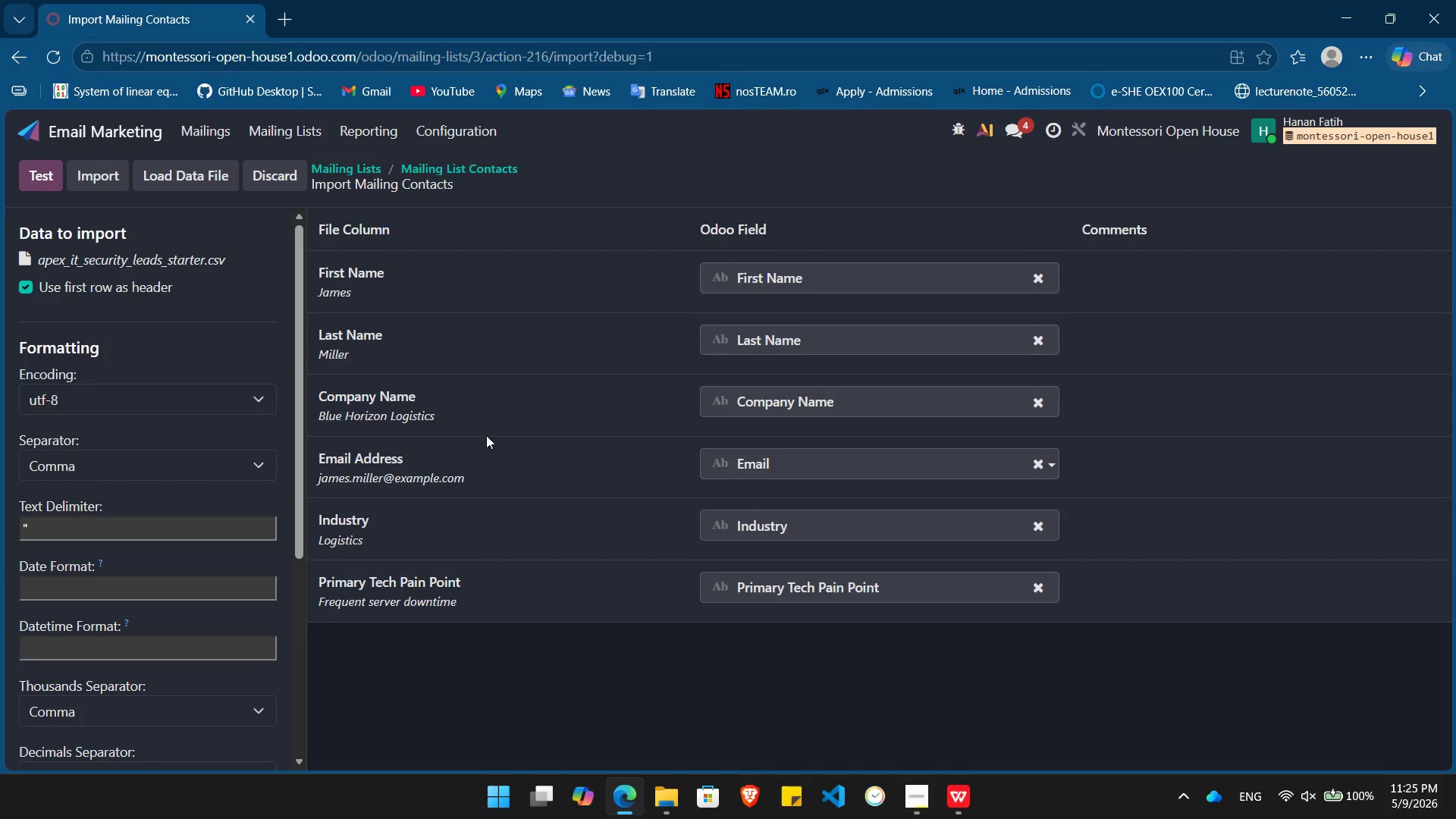 
wait(11.09)
 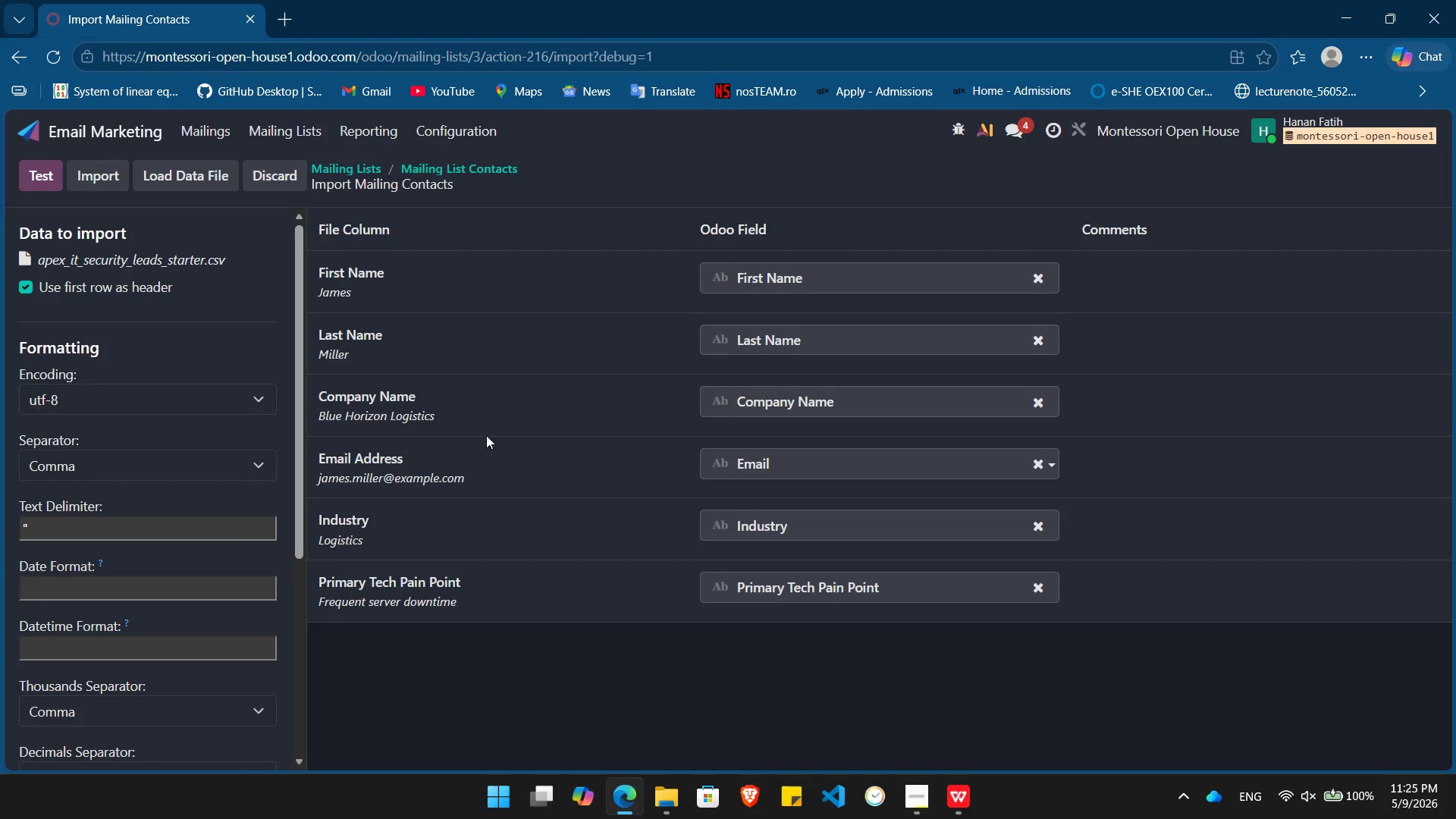 
left_click([118, 170])
 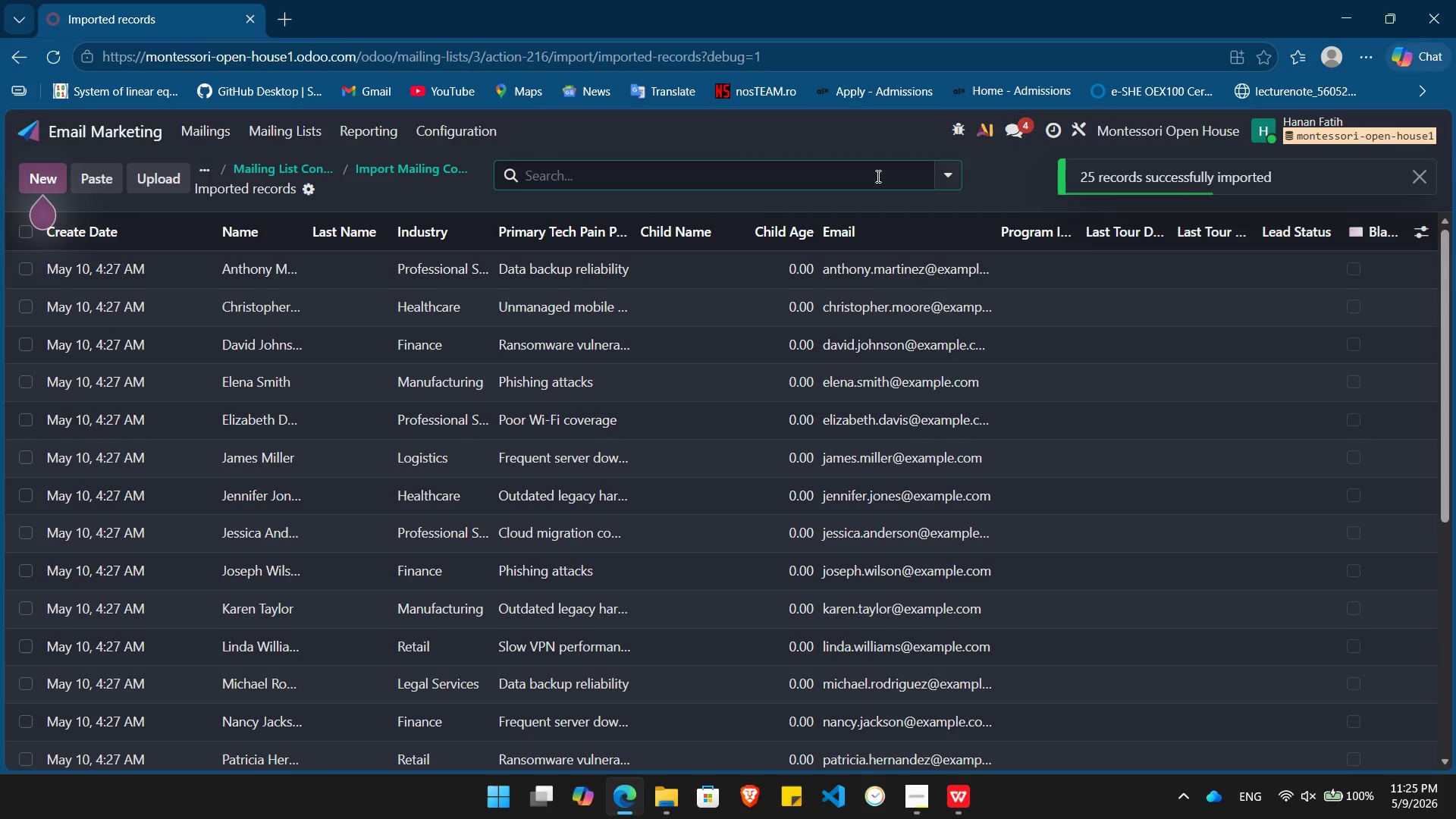 
left_click([1025, 177])
 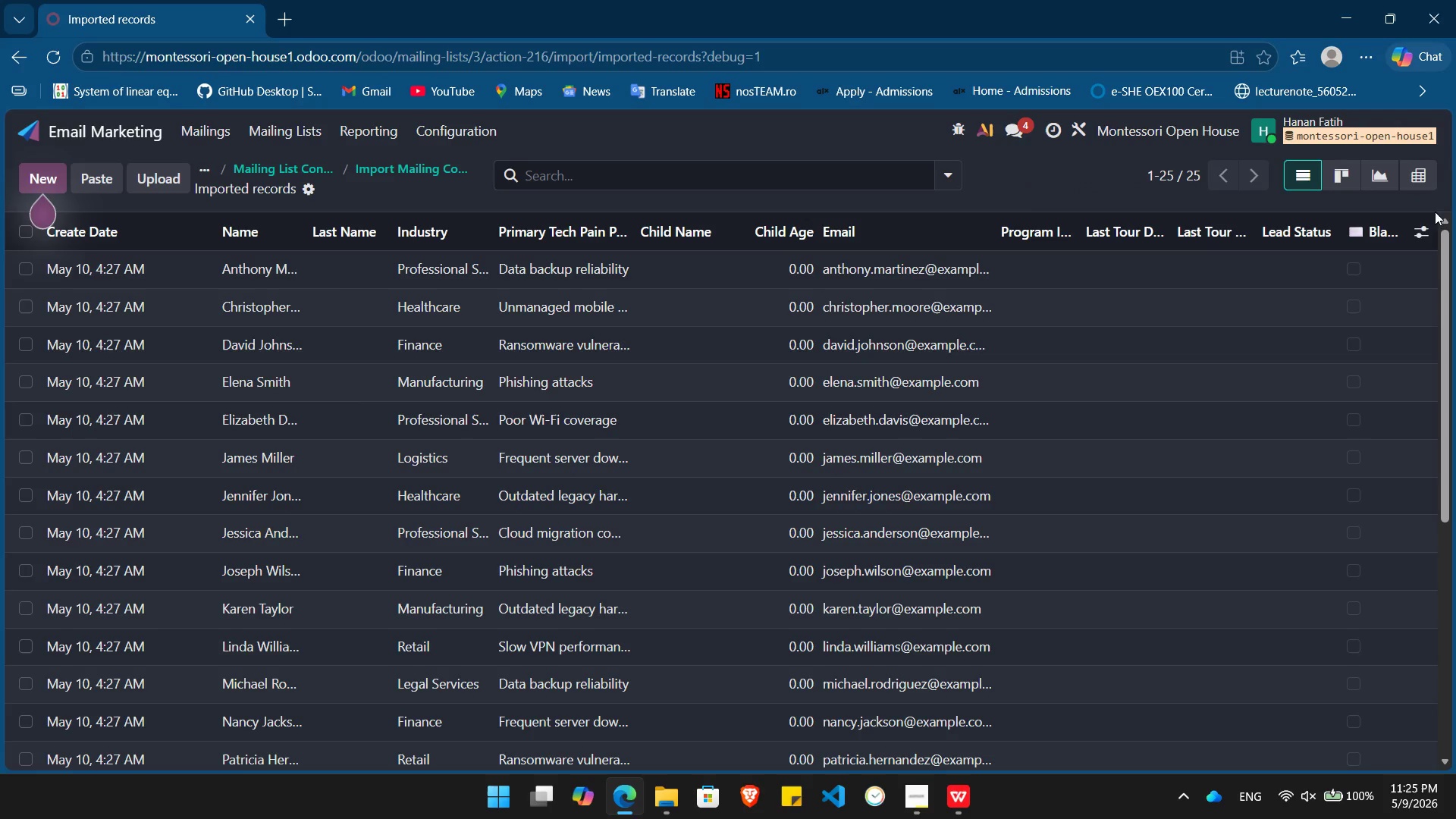 
left_click([1417, 234])
 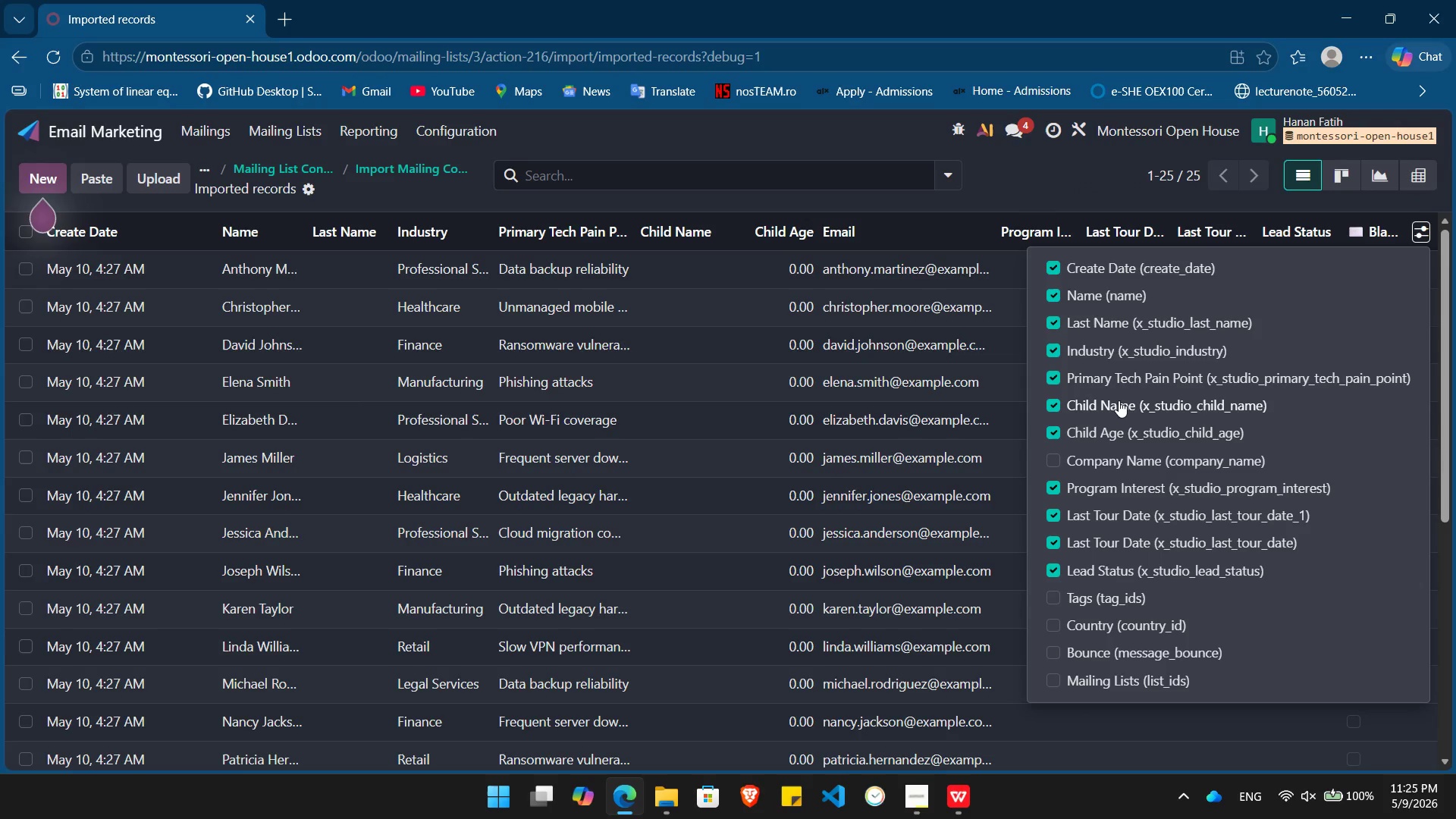 
wait(8.05)
 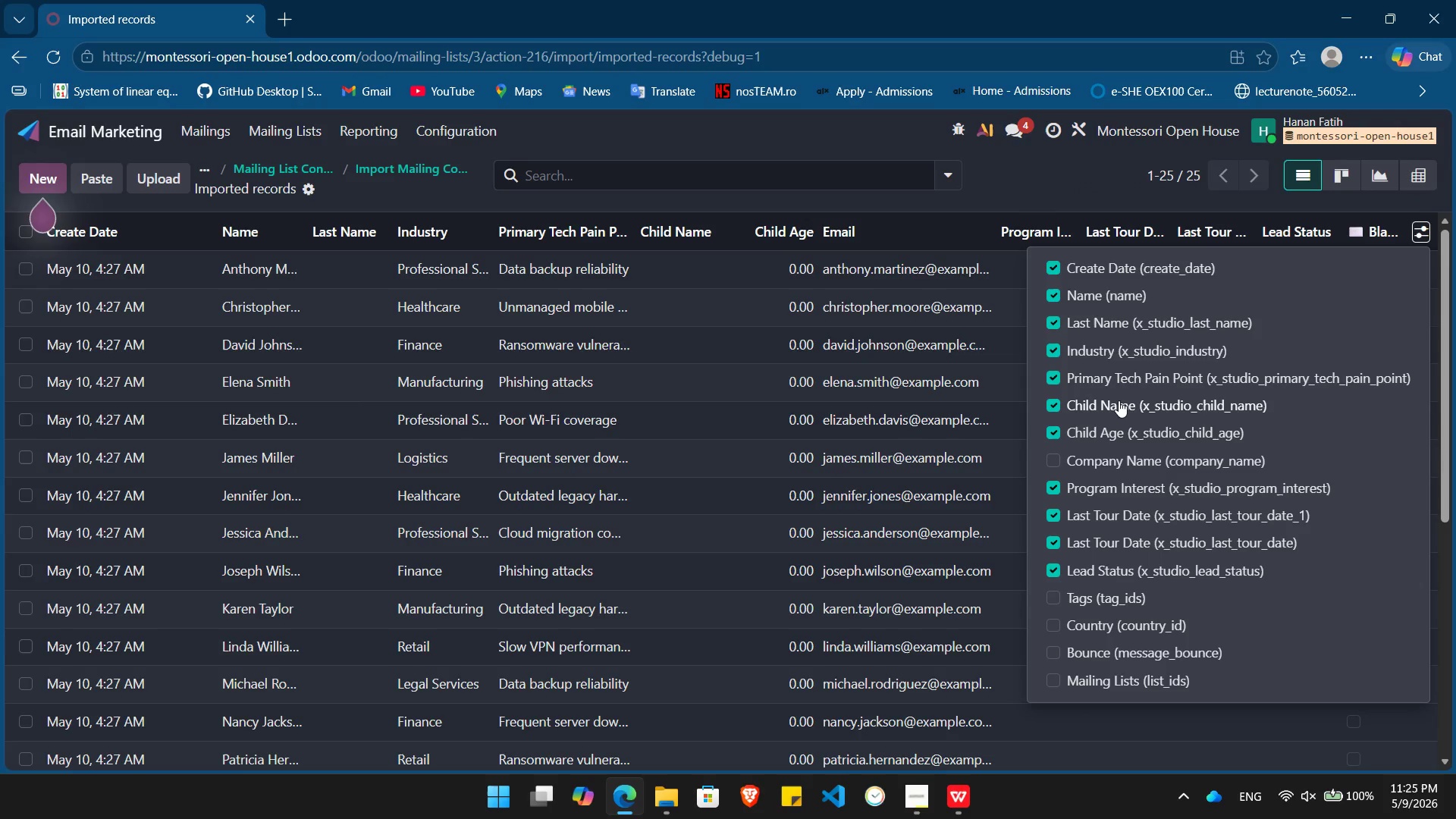 
left_click([1100, 402])
 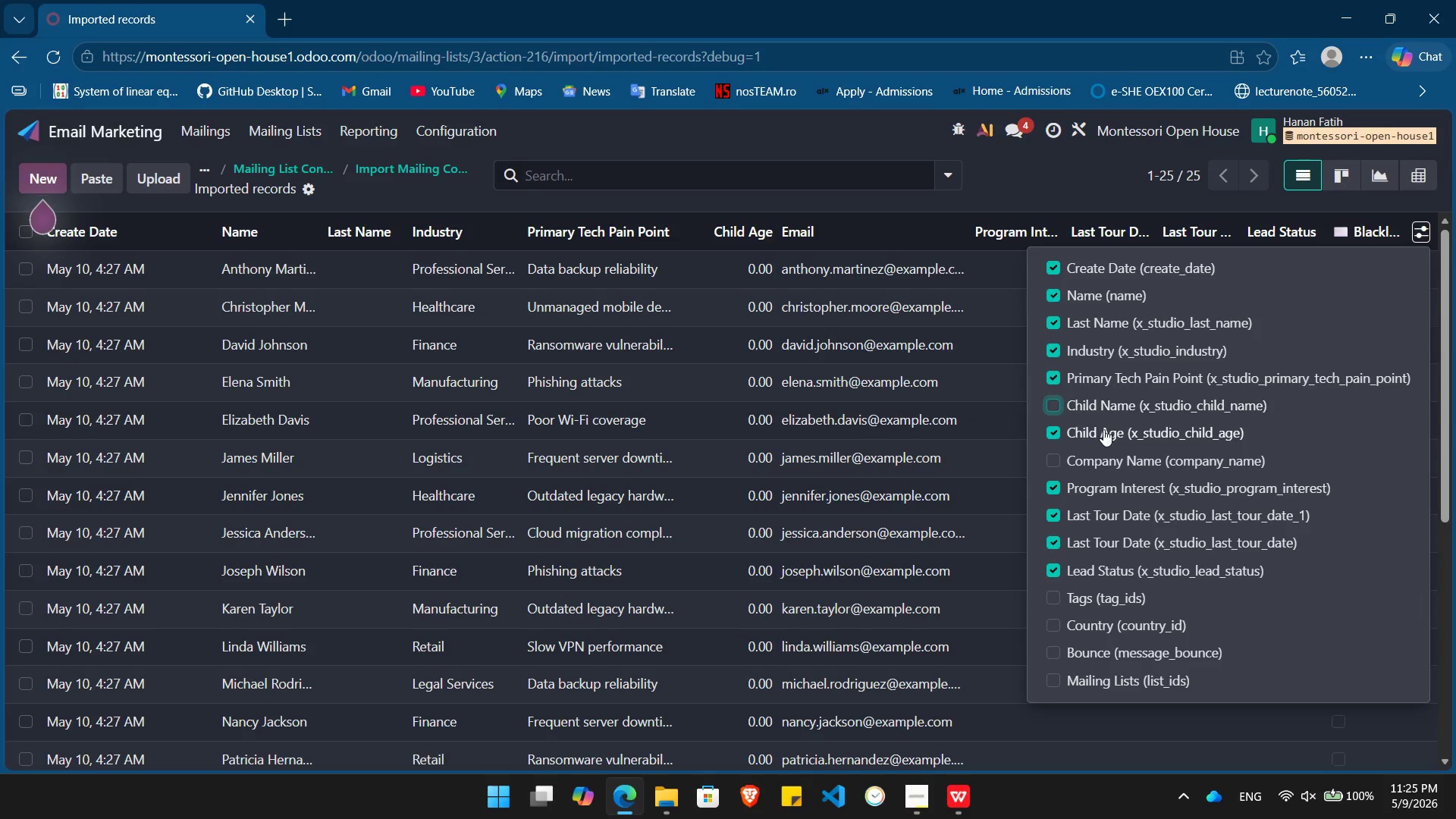 
left_click([1103, 429])
 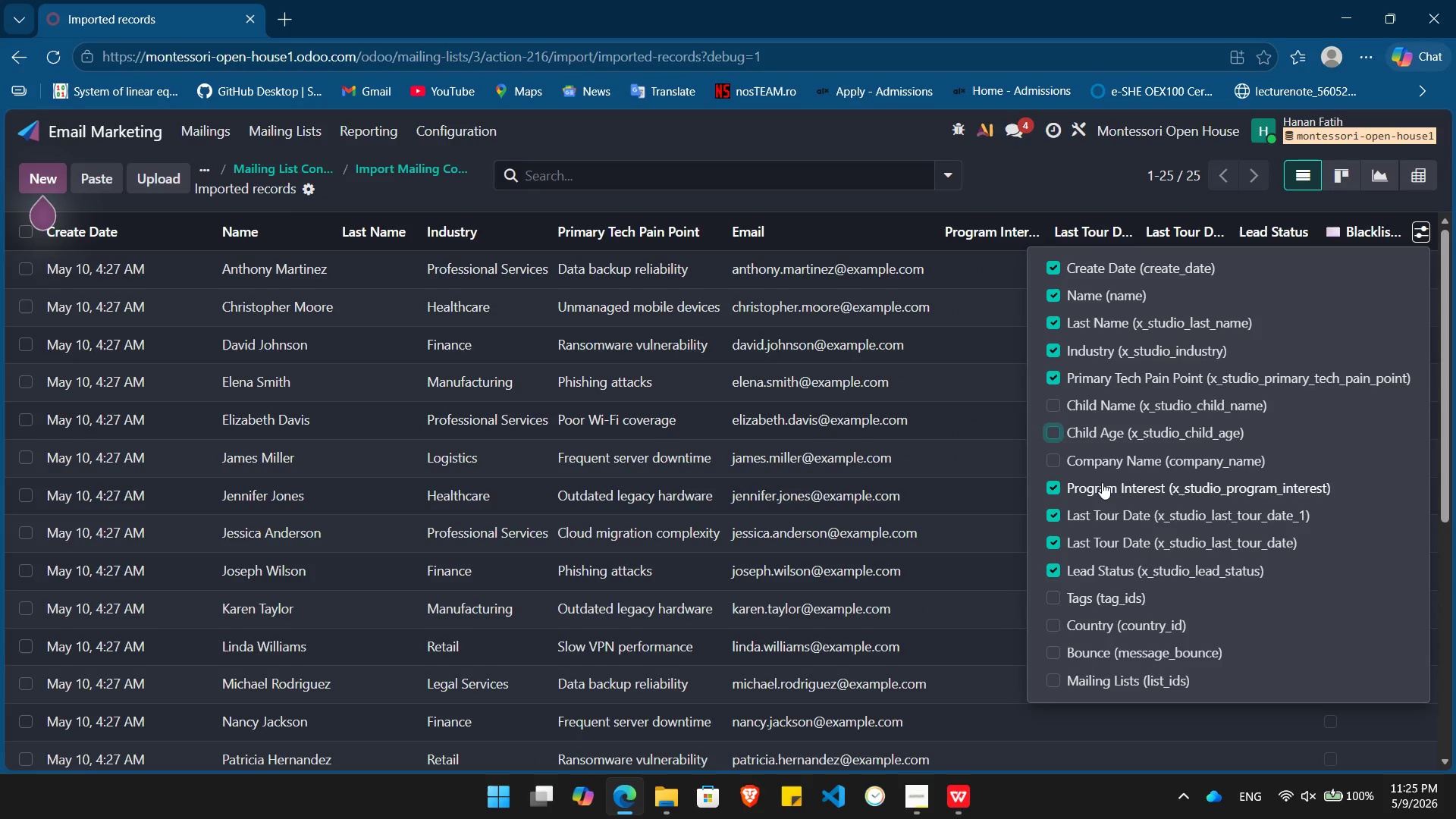 
left_click([1102, 482])
 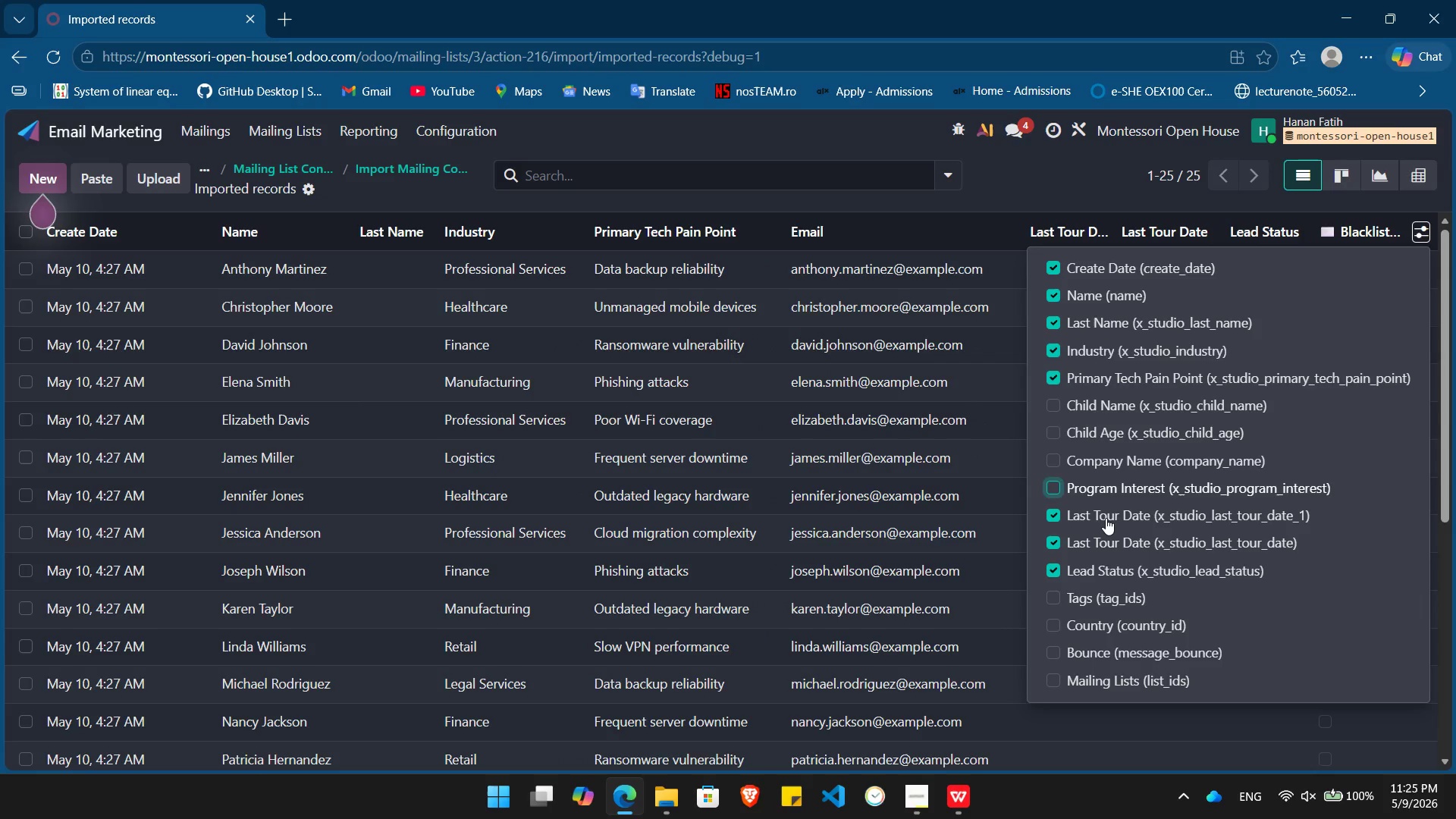 
left_click([1106, 518])
 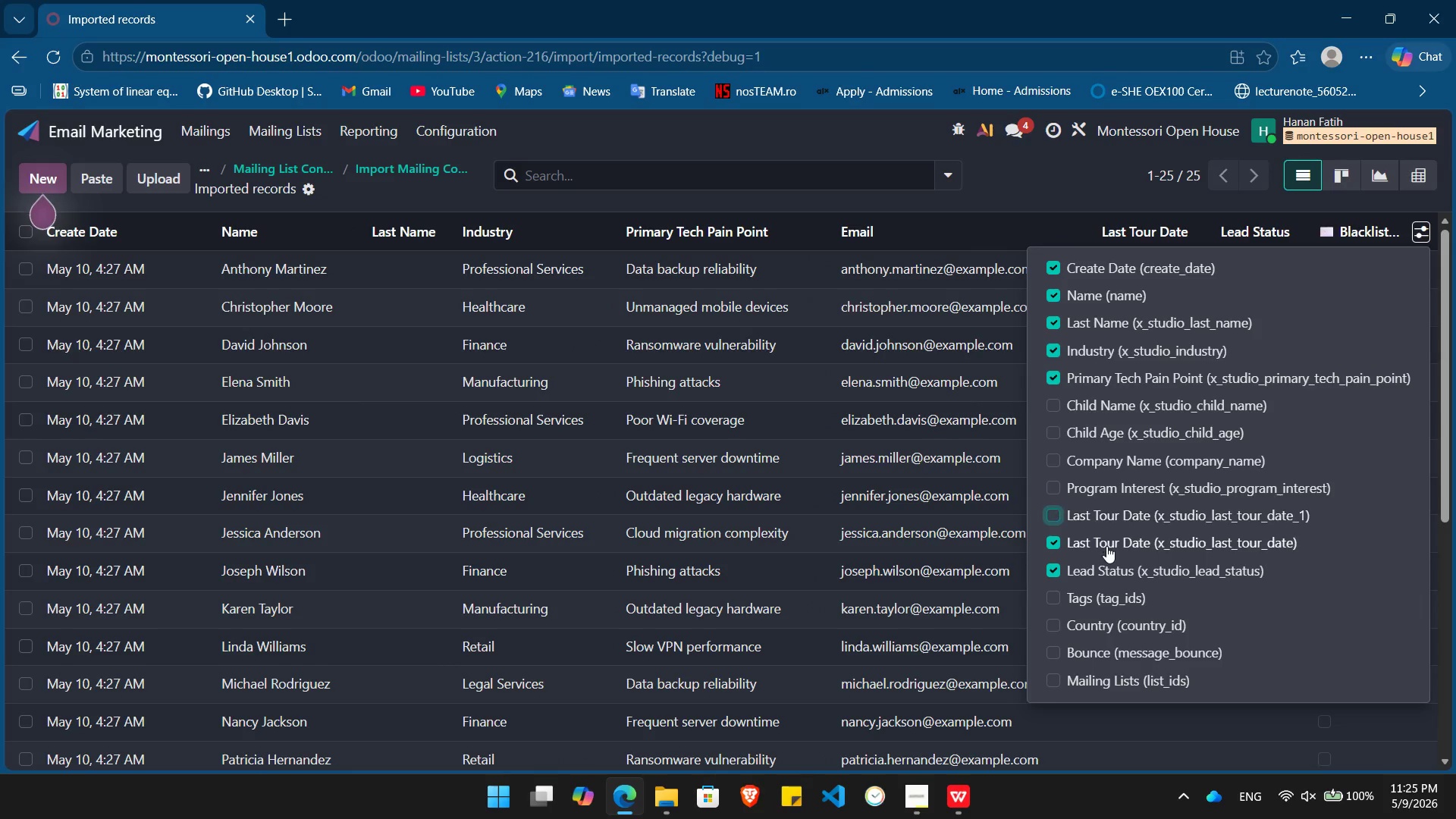 
left_click([1106, 546])
 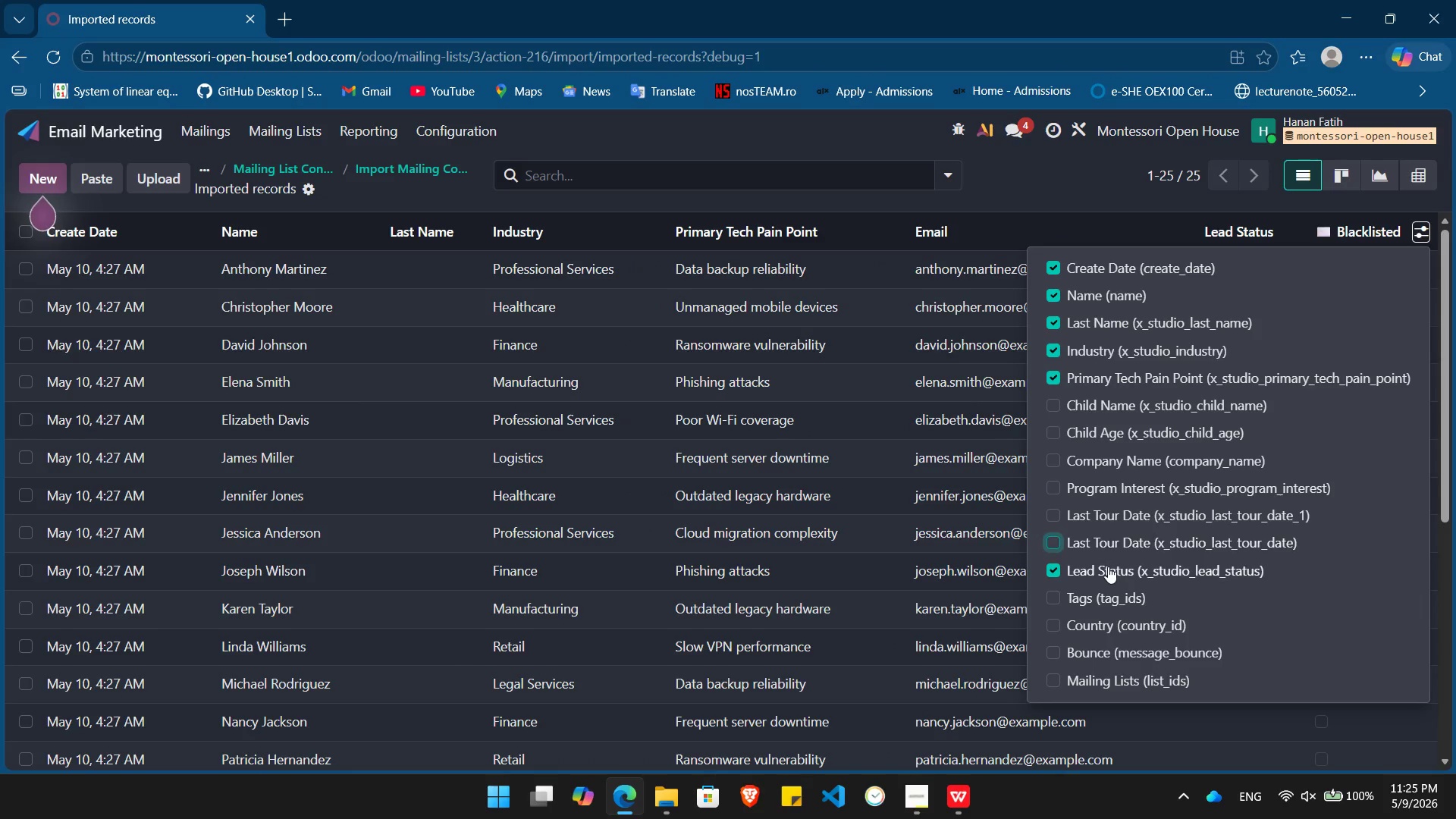 
left_click([1108, 566])
 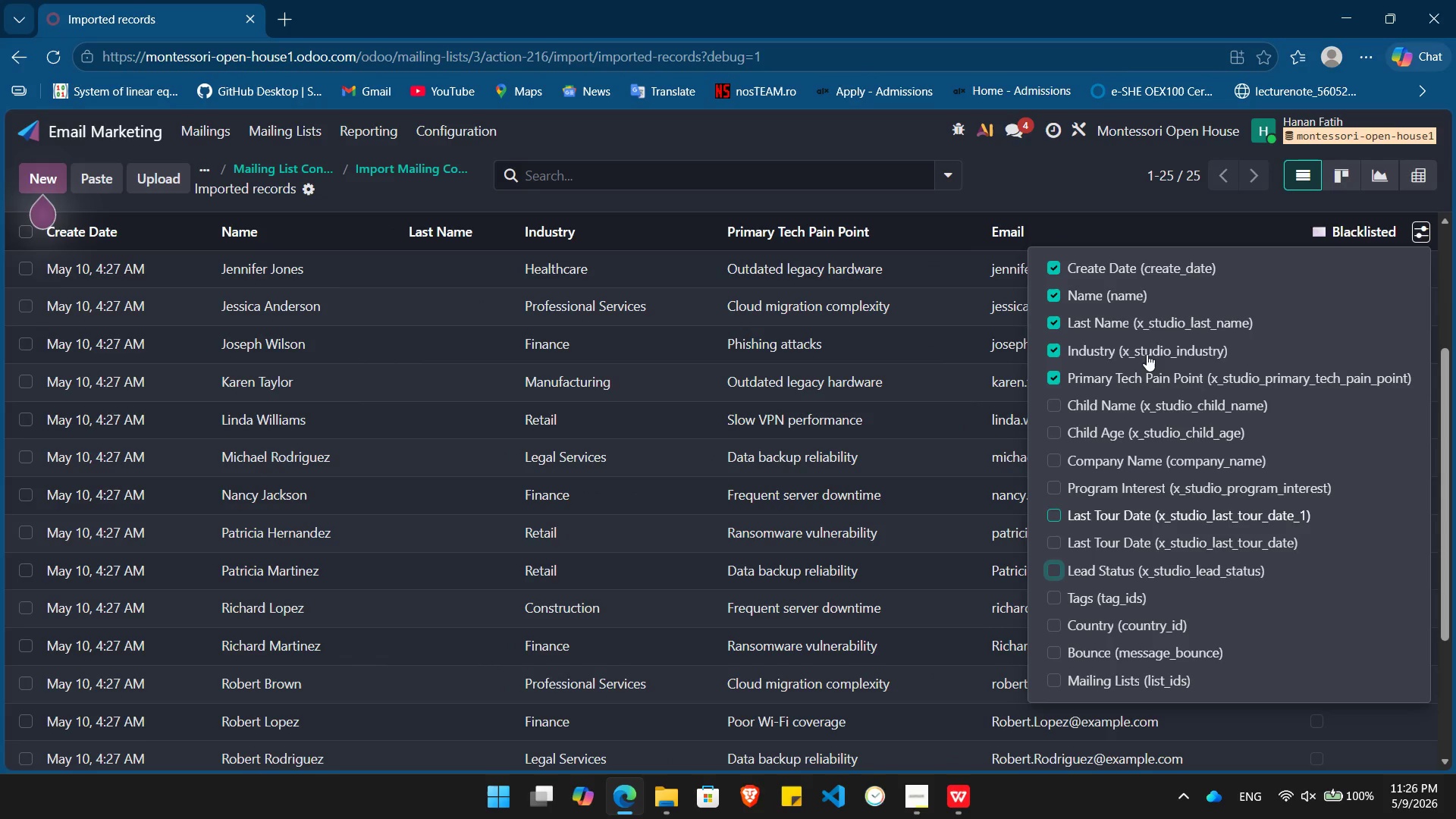 
left_click([1065, 155])
 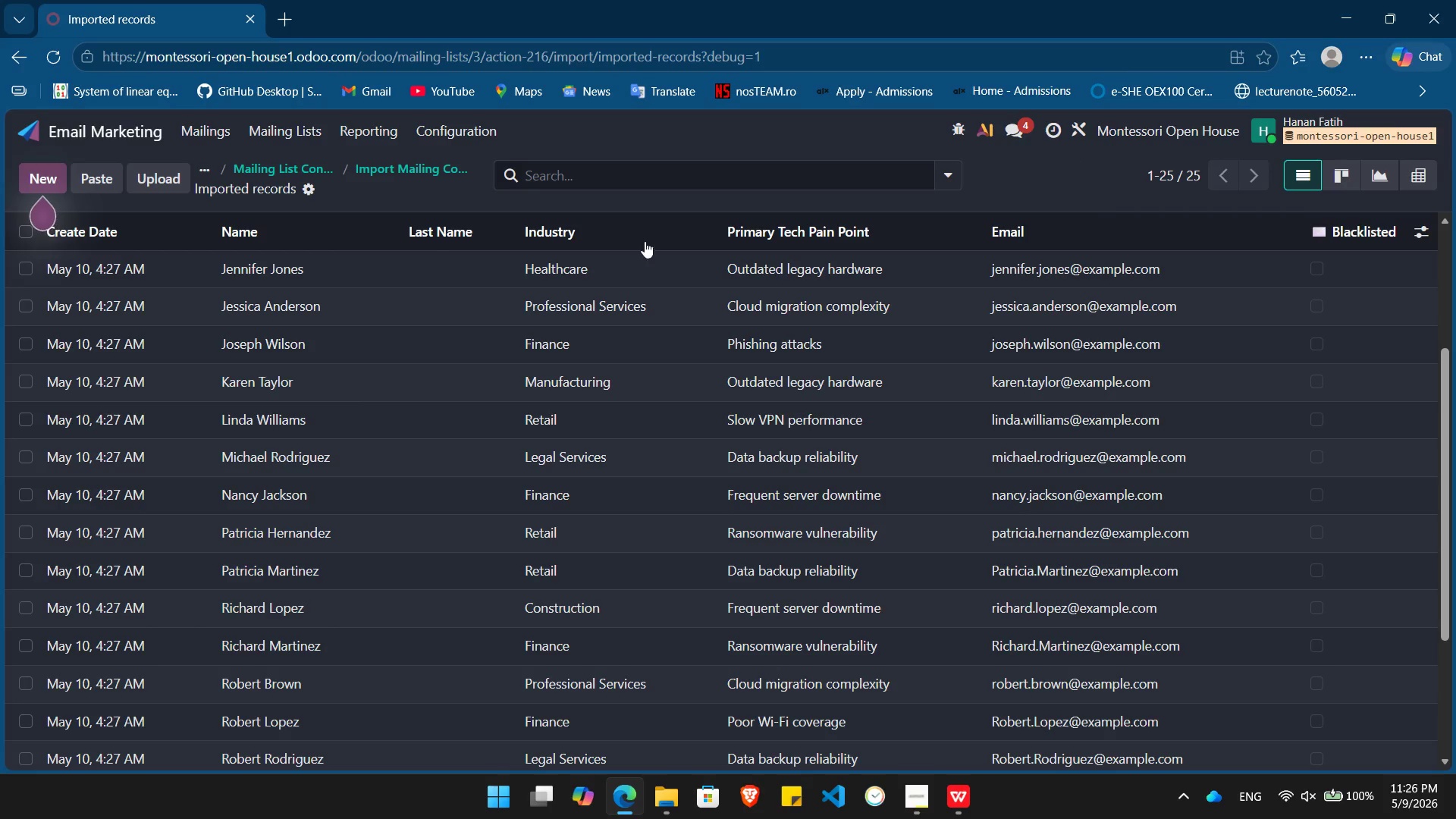 
mouse_move([413, 207])
 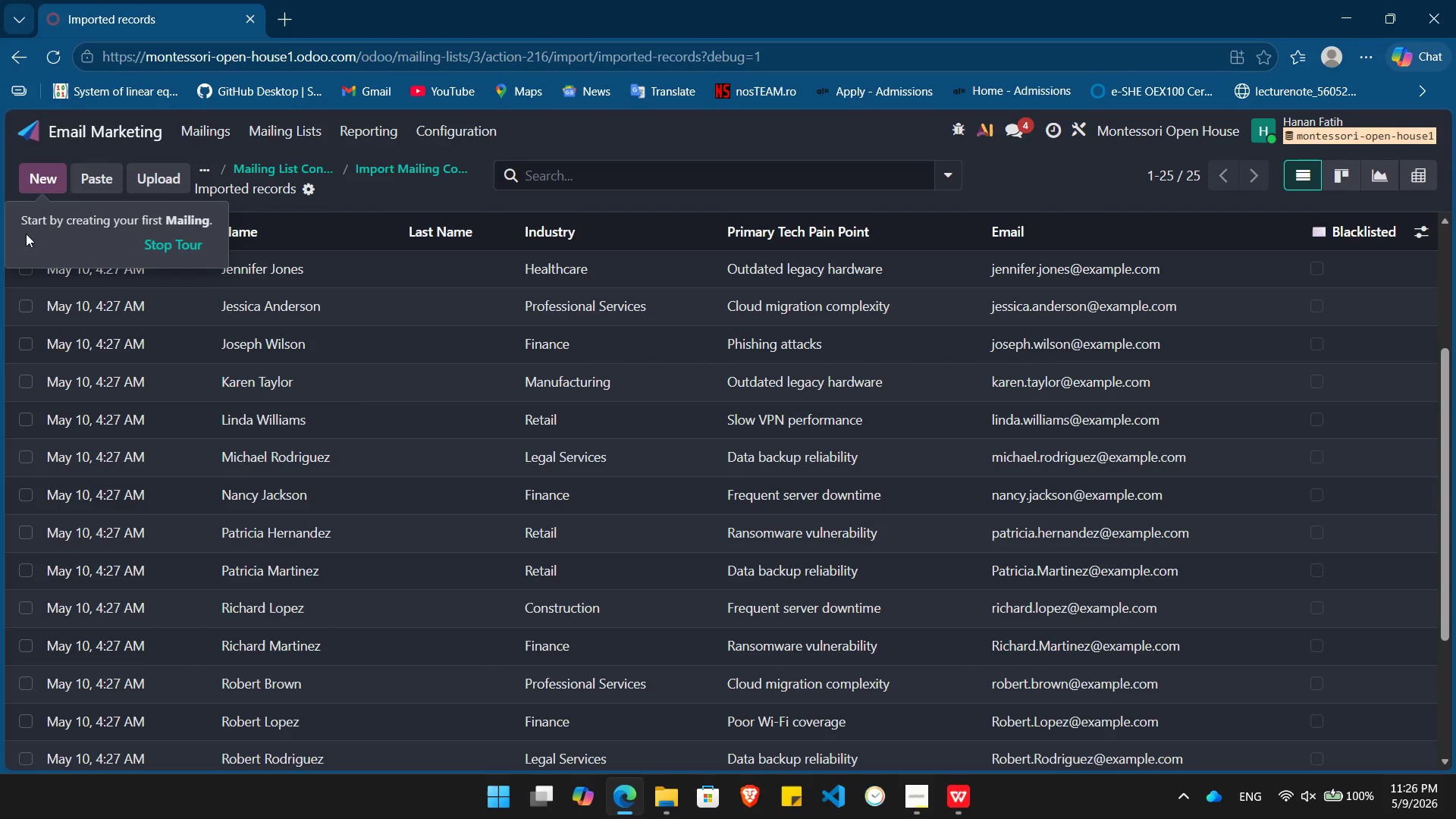 
left_click([133, 347])
 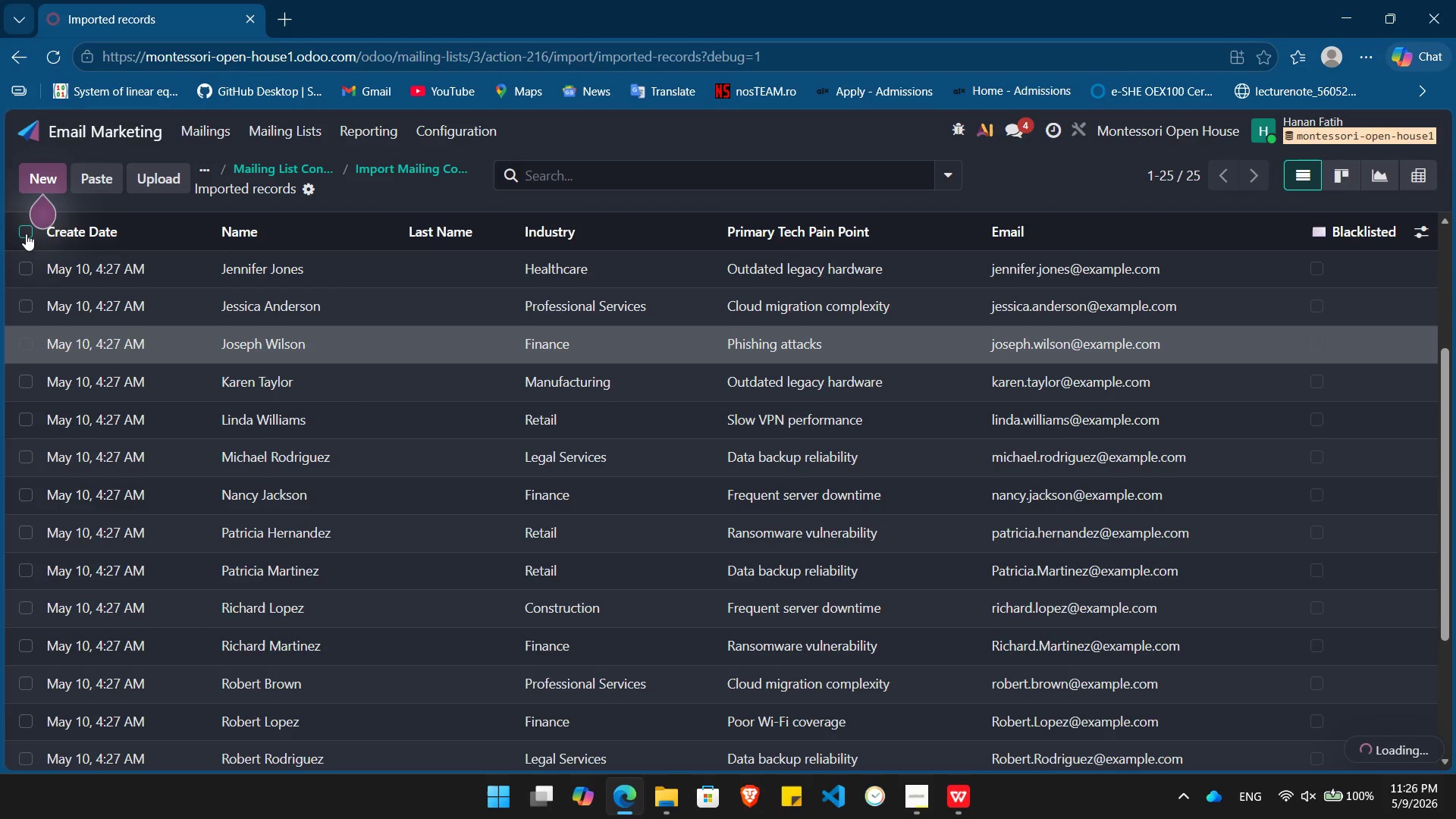 
left_click([26, 234])
 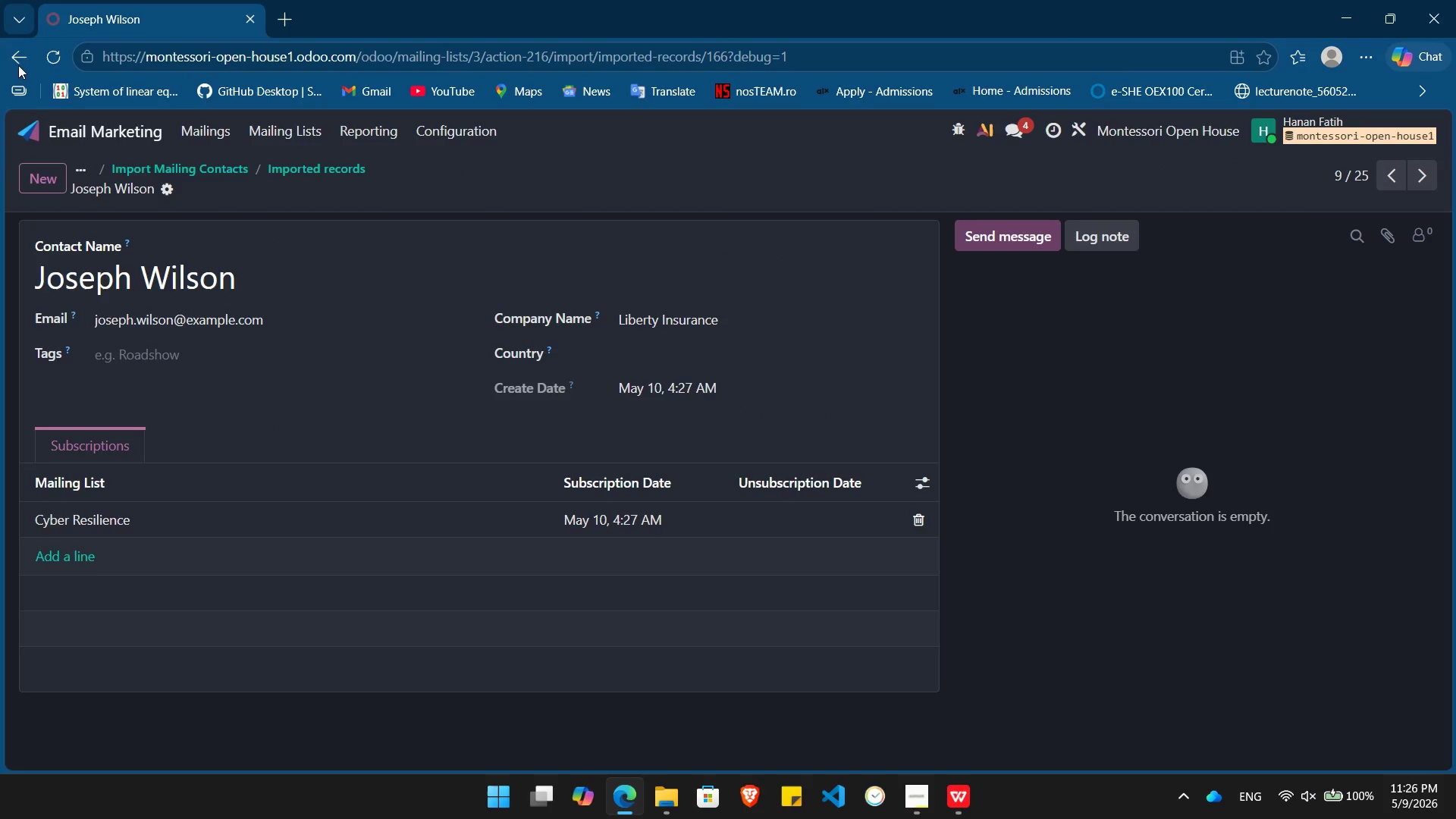 
left_click([20, 59])
 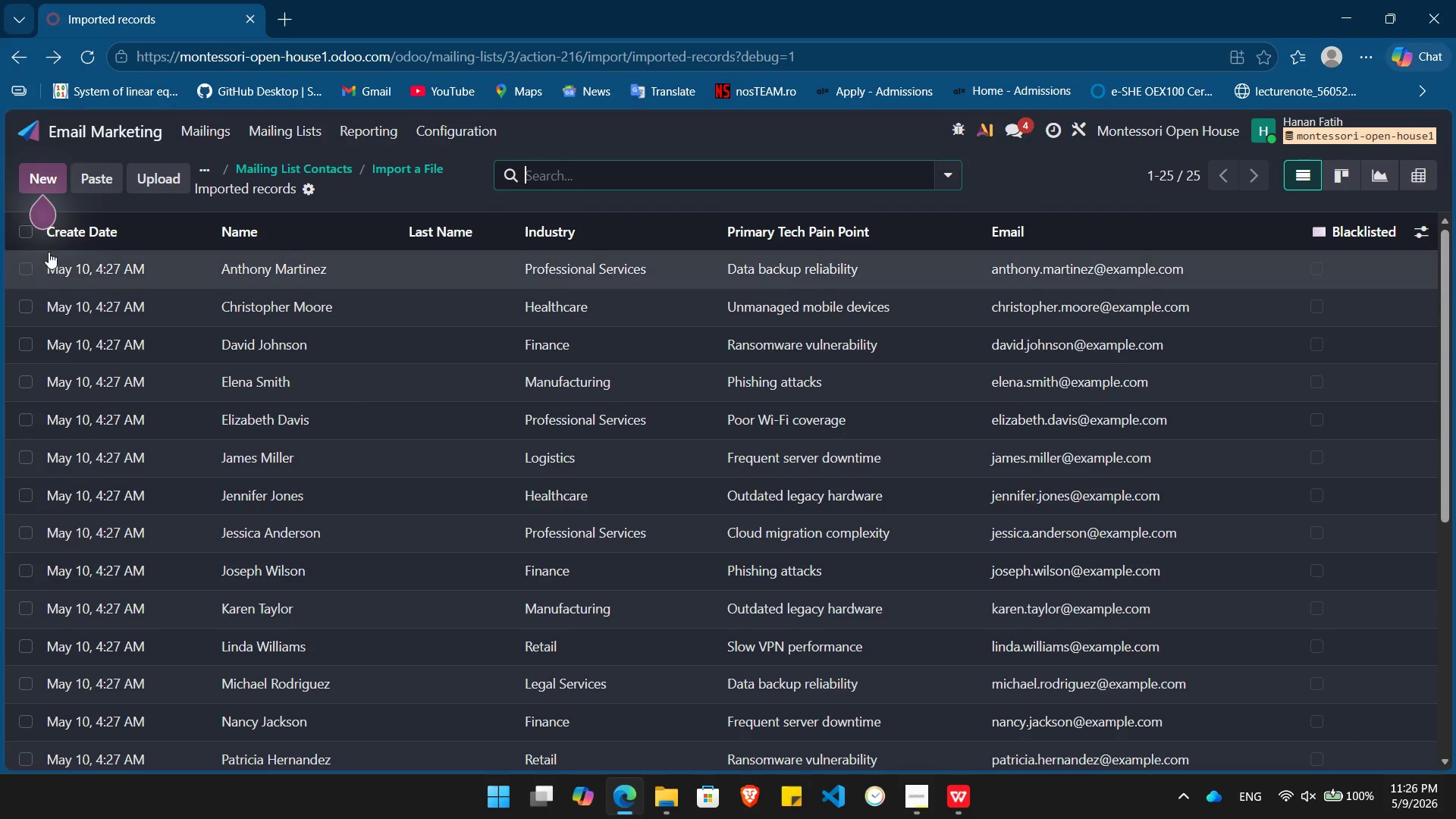 
left_click([17, 237])
 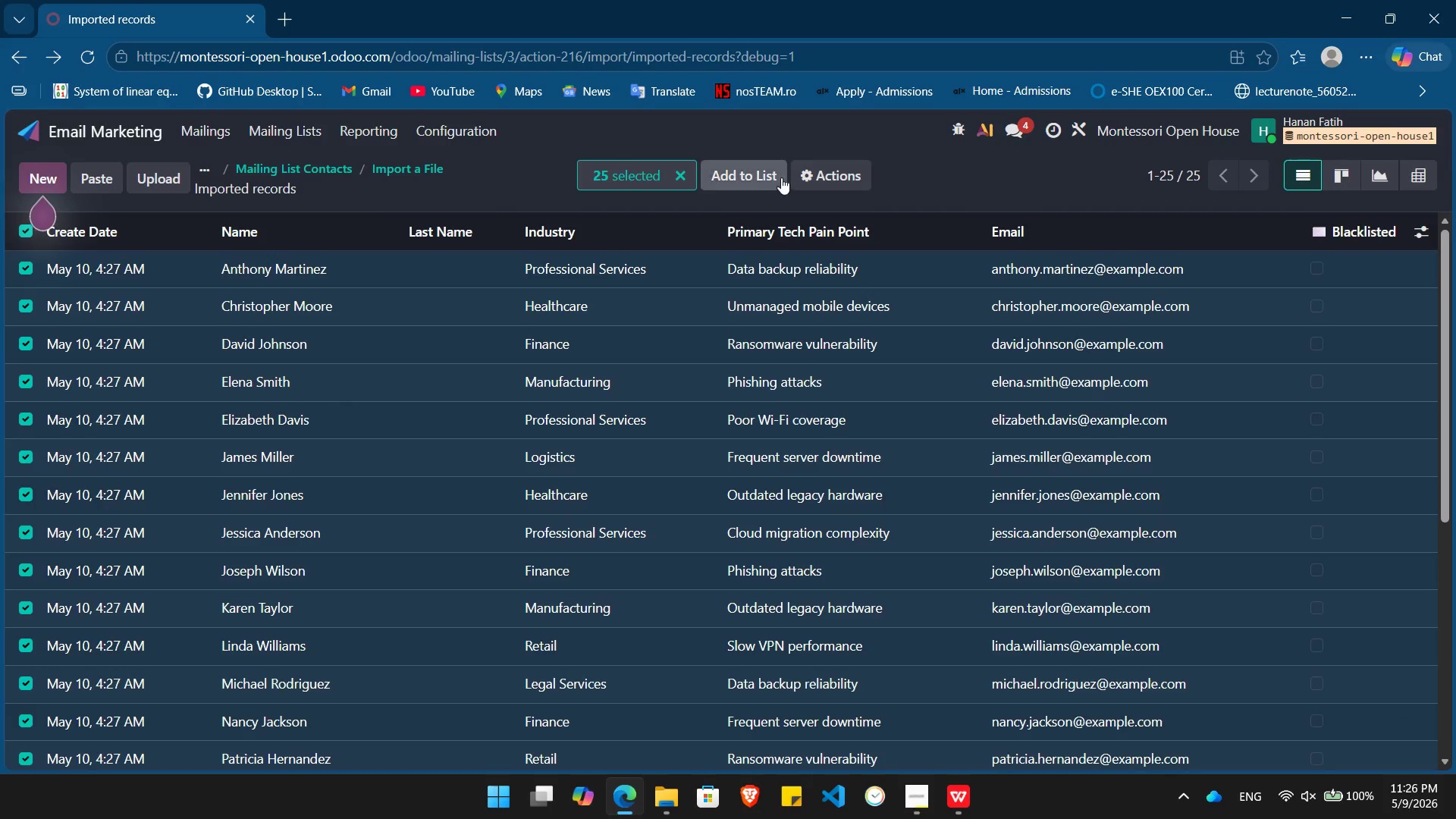 
left_click([799, 179])
 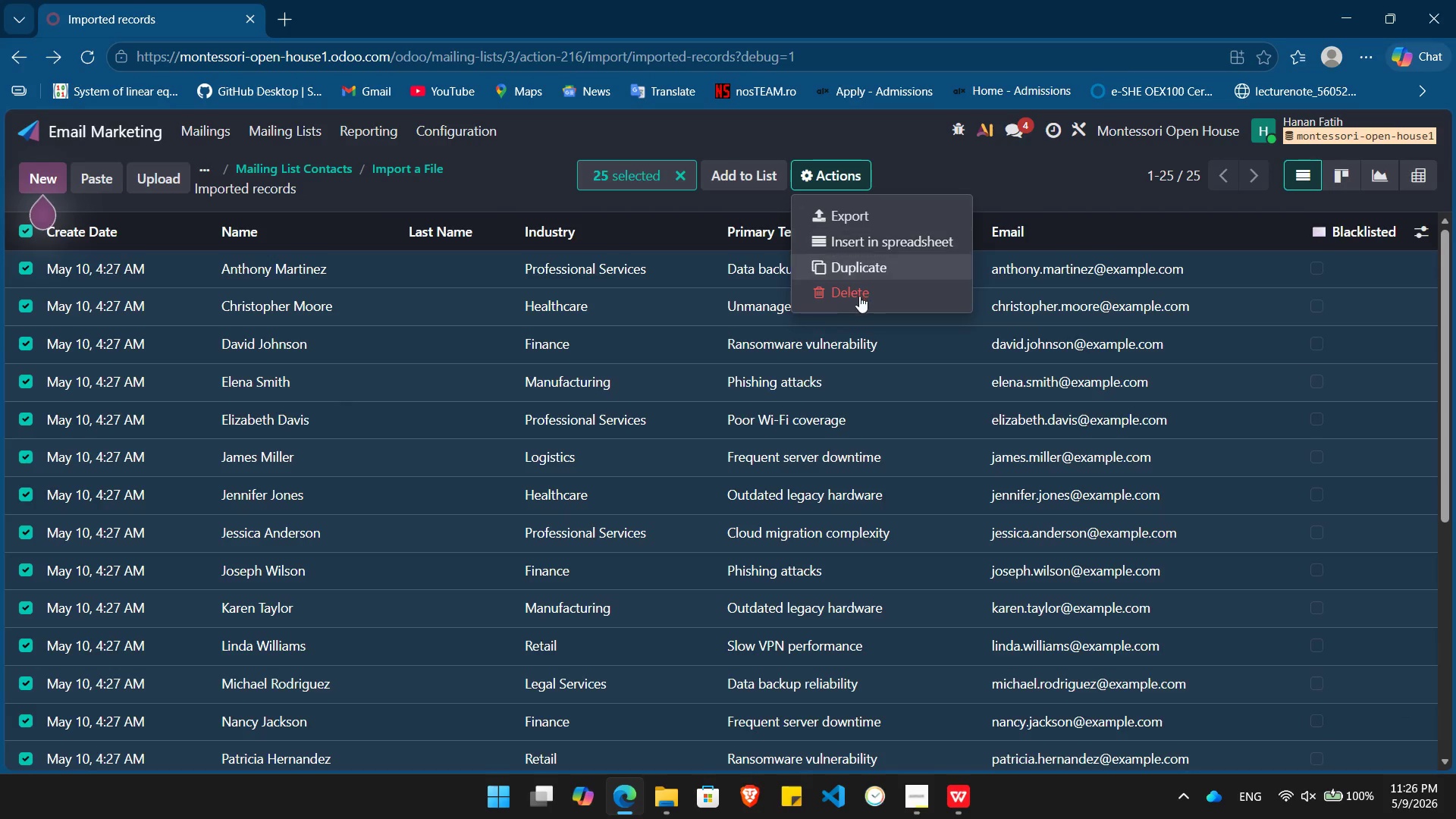 
left_click([859, 297])
 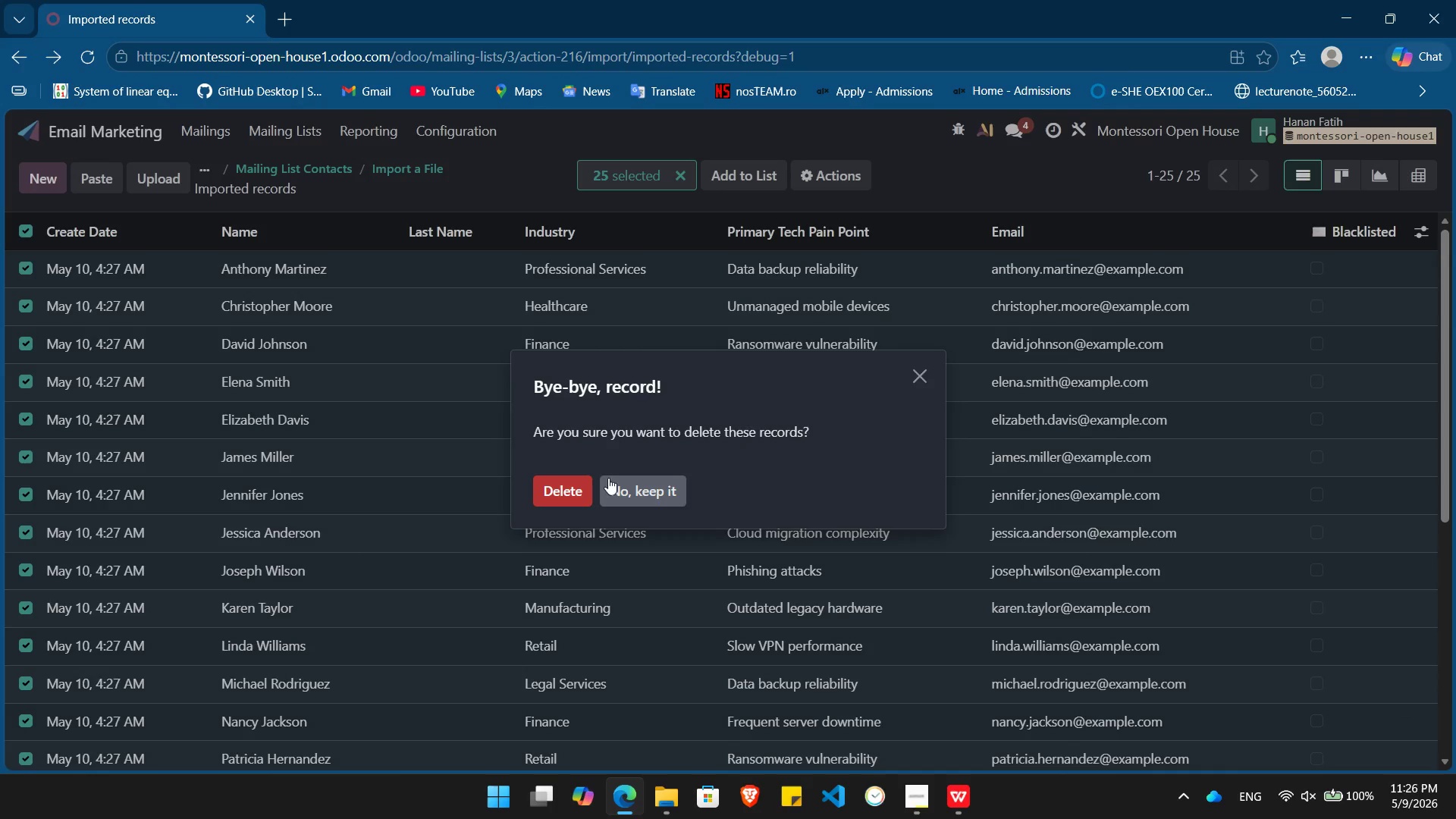 
left_click([584, 480])
 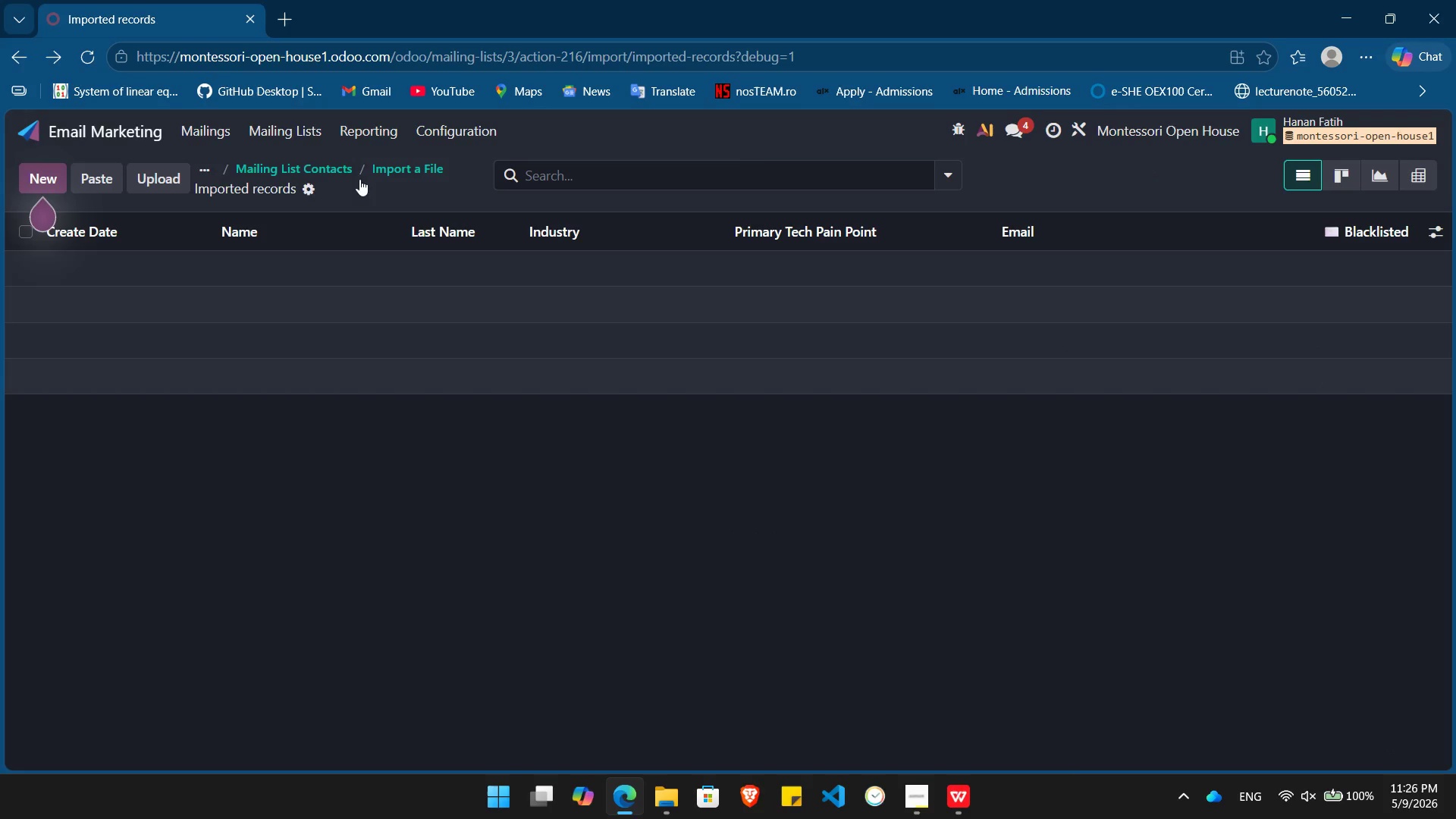 
wait(5.53)
 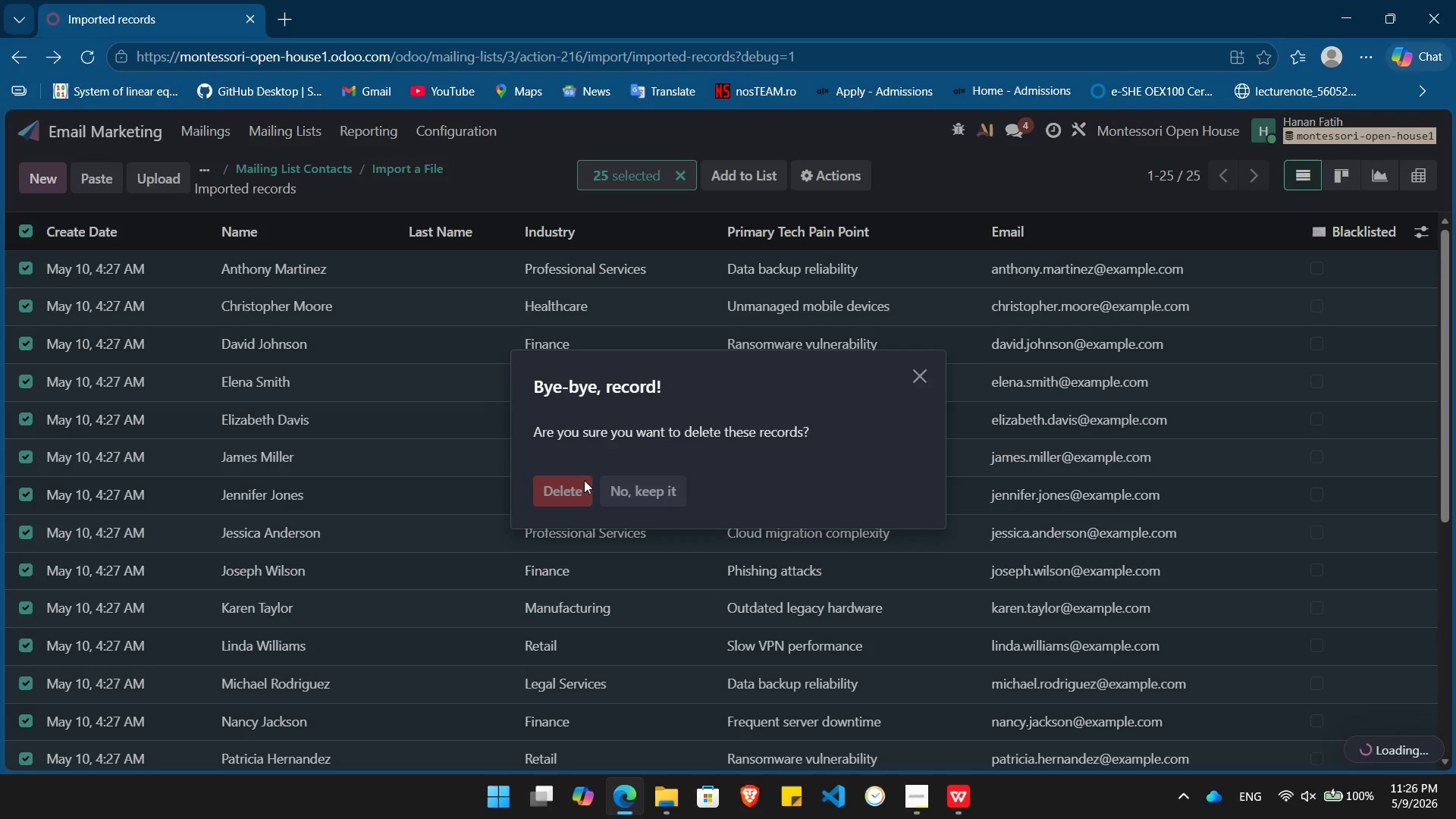 
left_click([294, 174])
 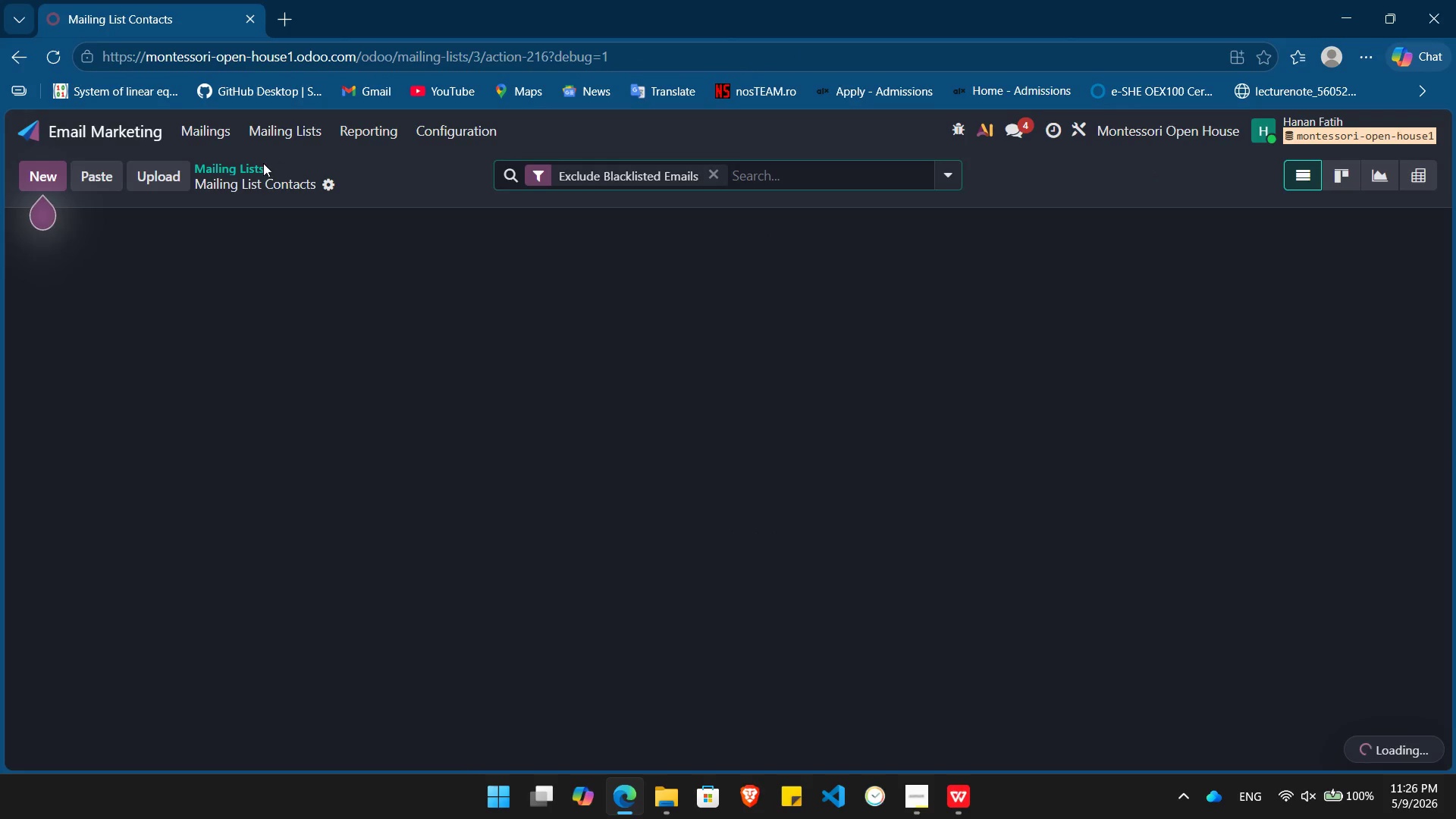 
left_click([244, 168])
 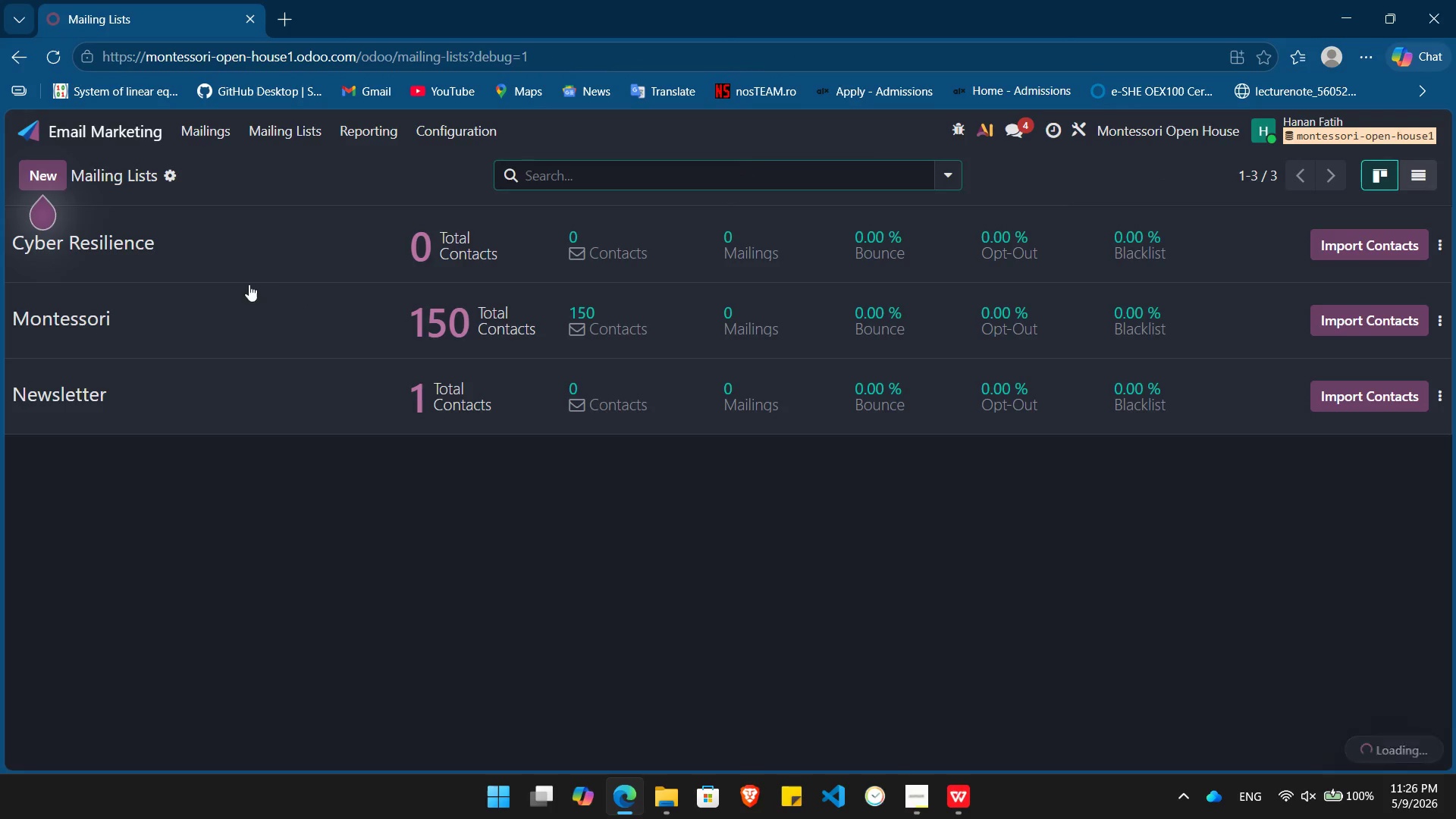 
left_click([284, 236])
 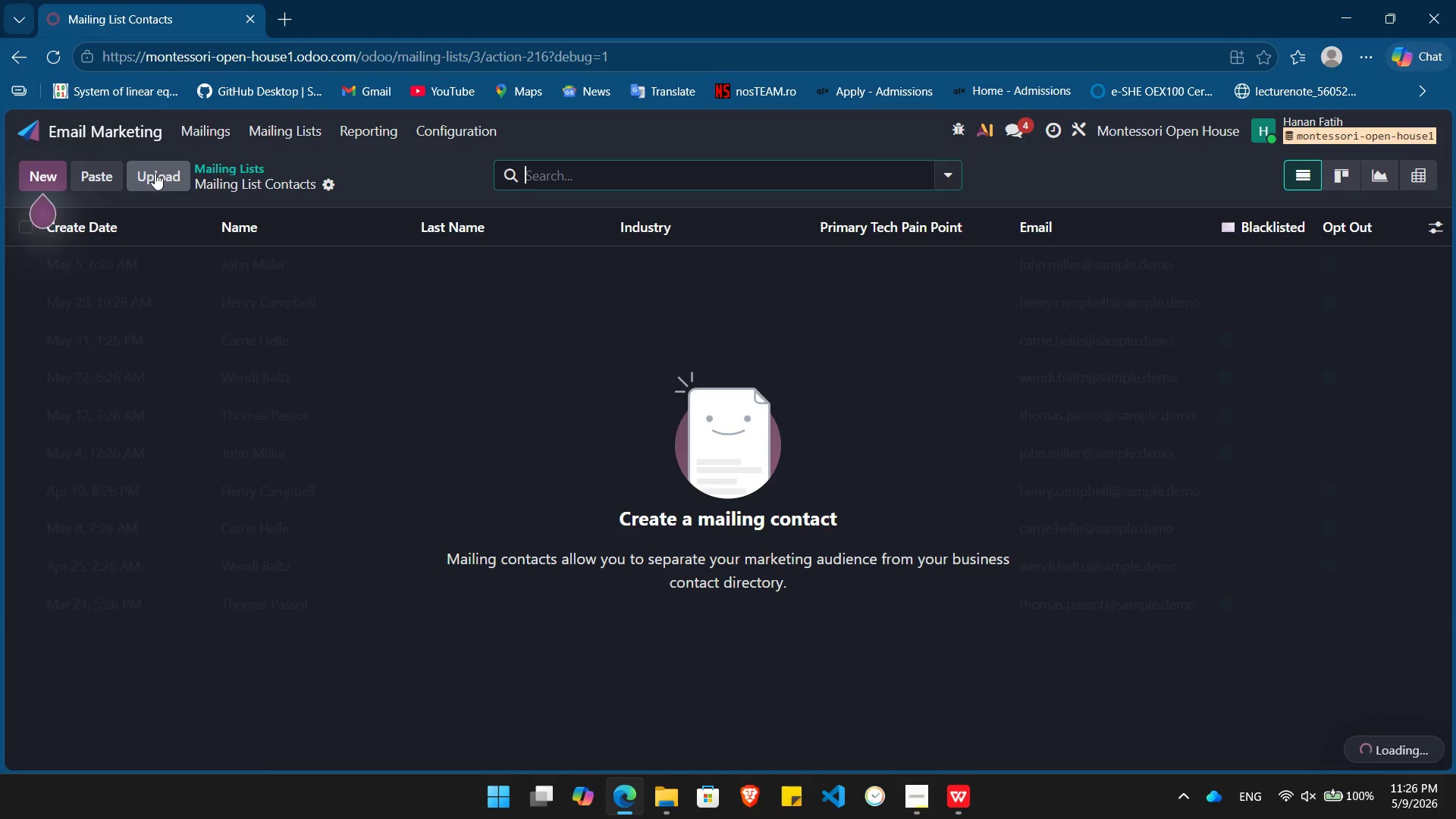 
left_click([155, 173])
 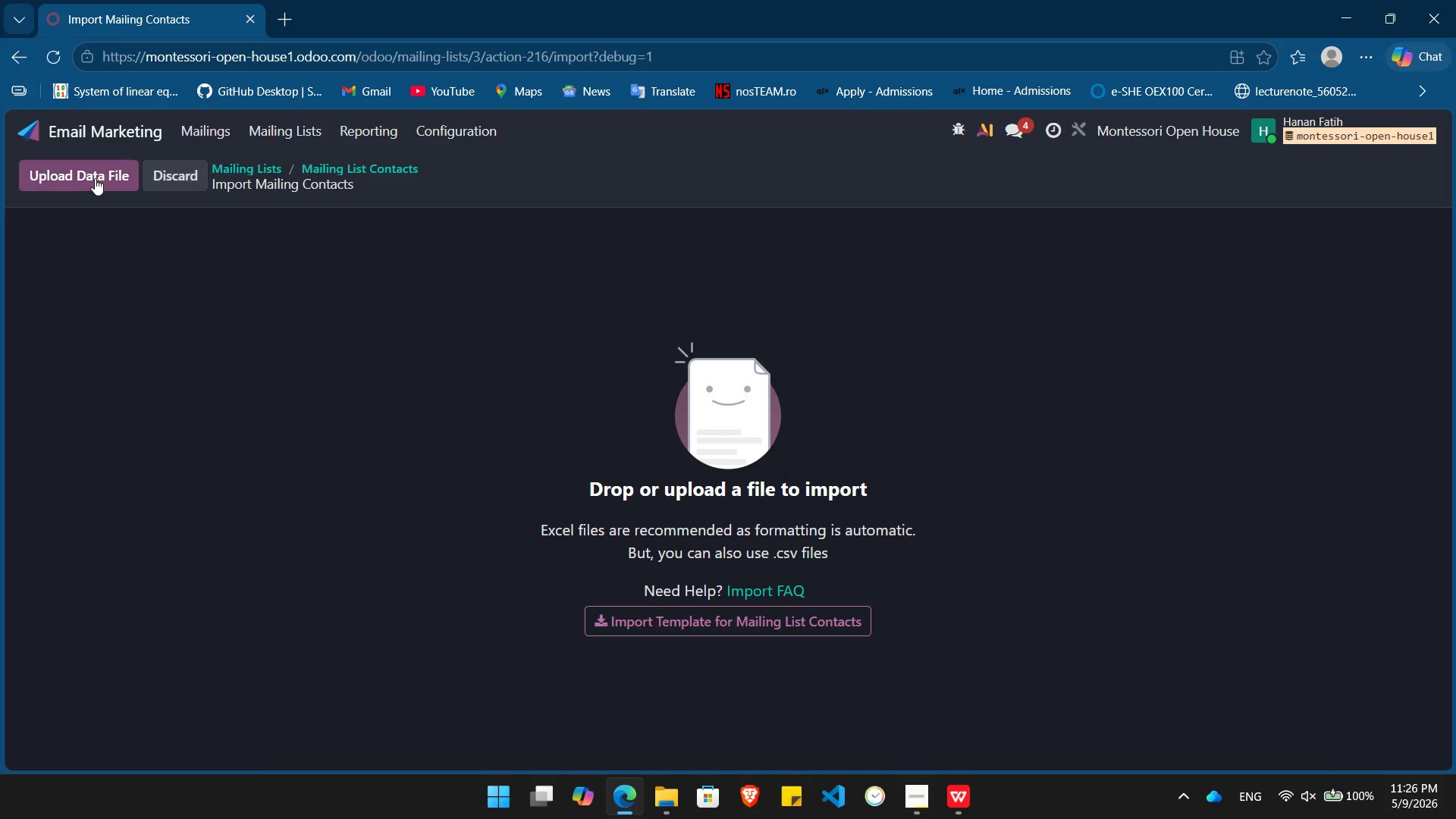 
left_click([87, 178])
 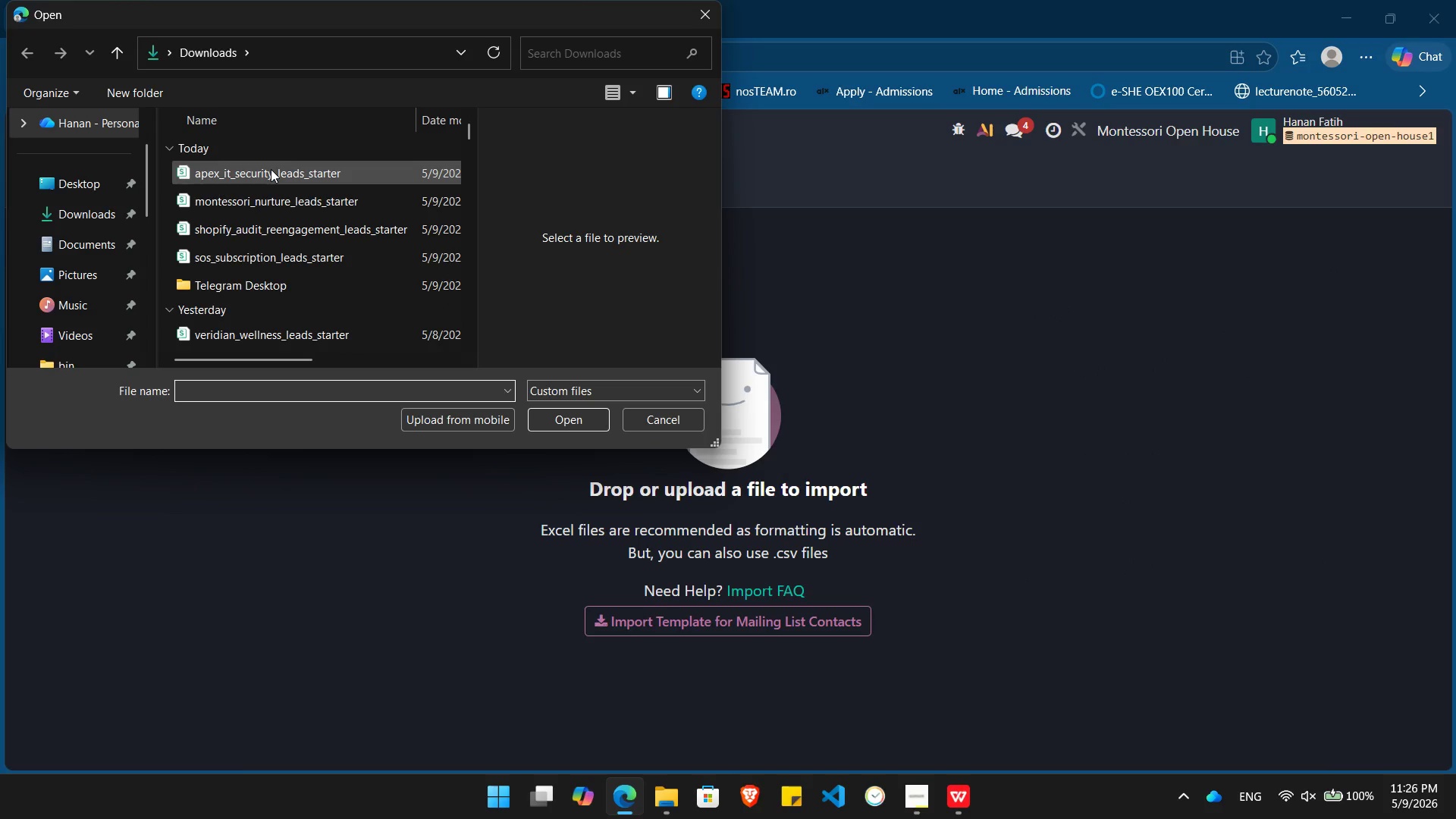 
double_click([271, 168])
 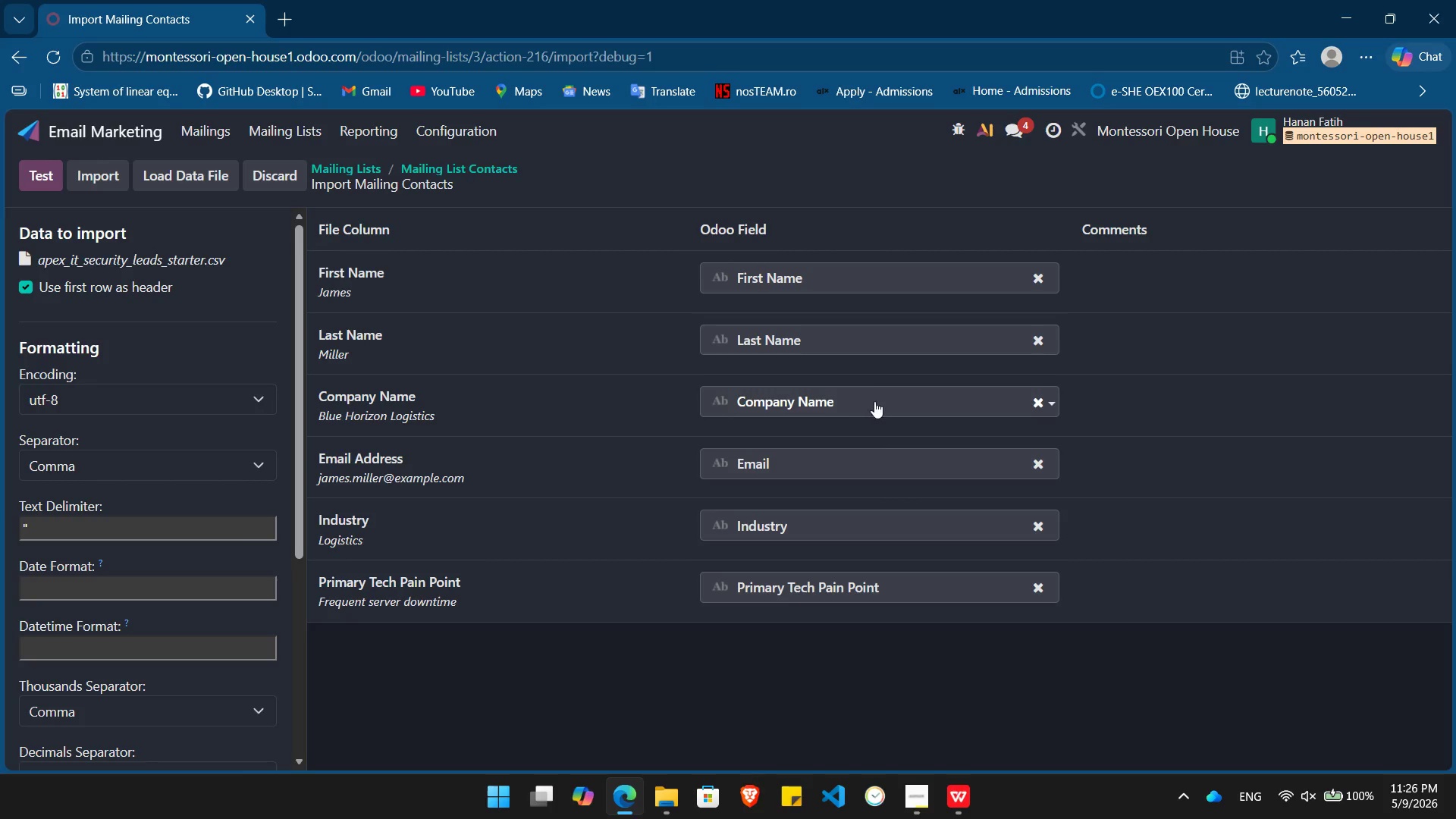 
left_click([862, 334])
 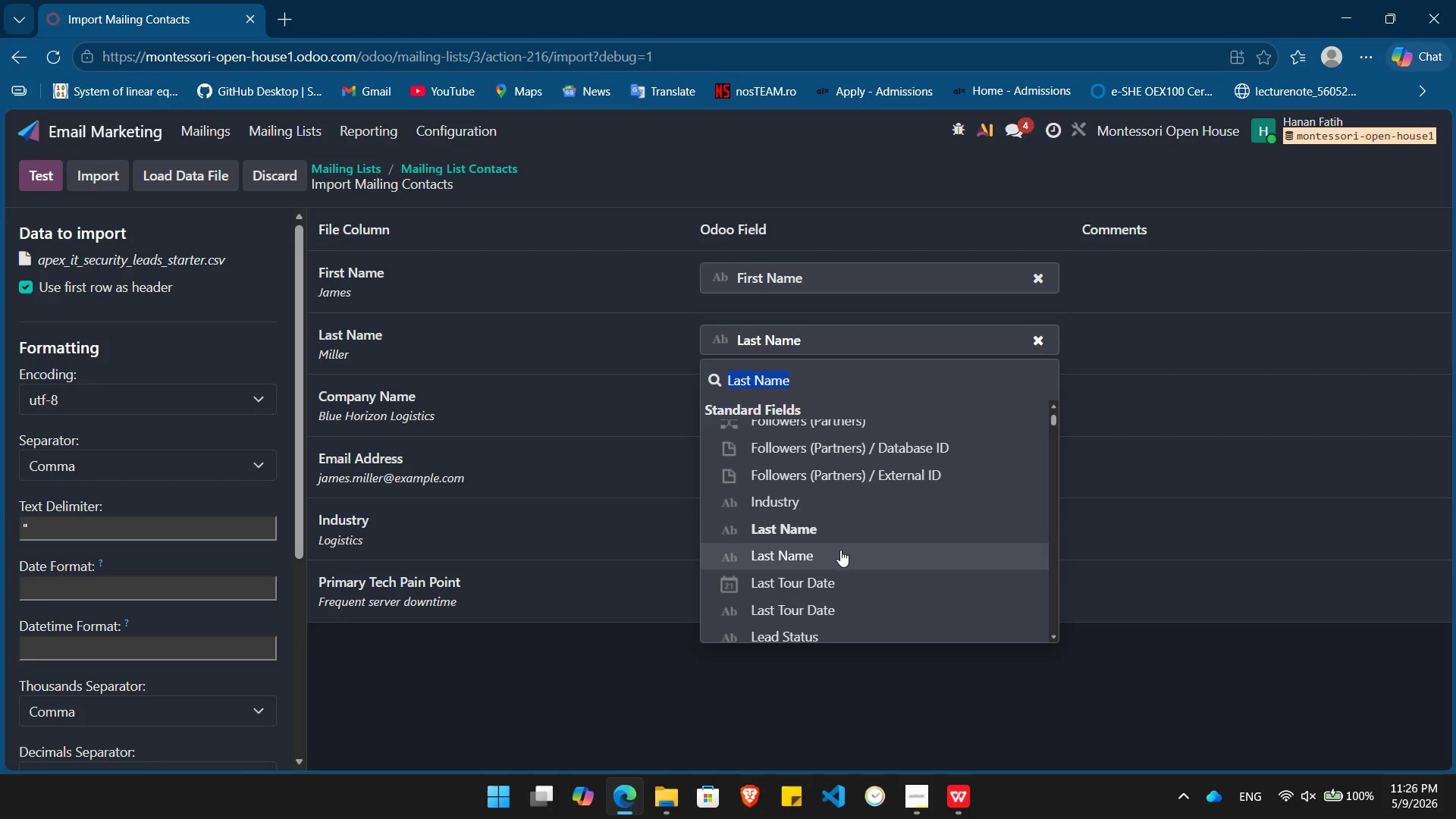 
left_click([839, 551])
 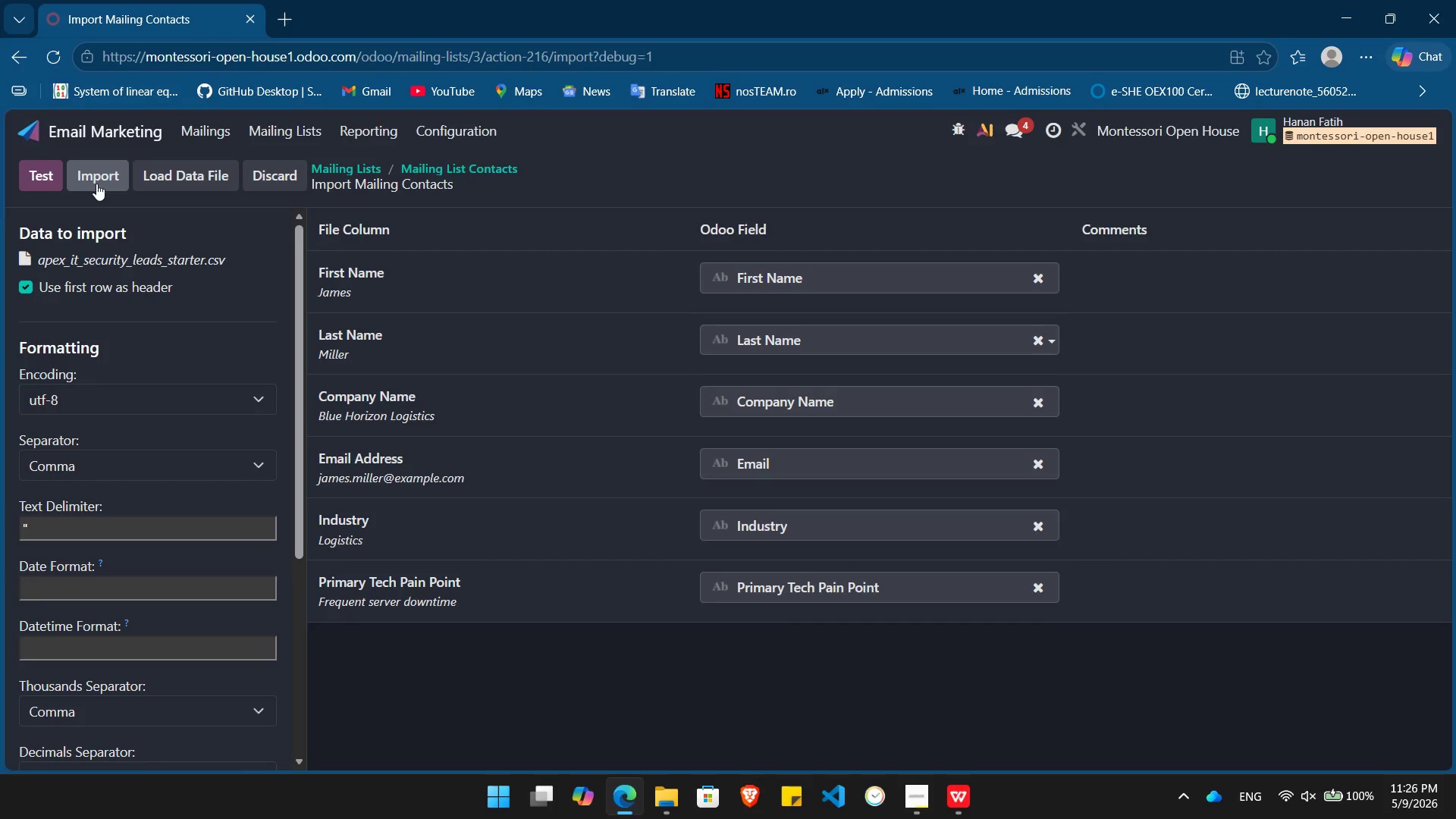 
left_click([100, 185])
 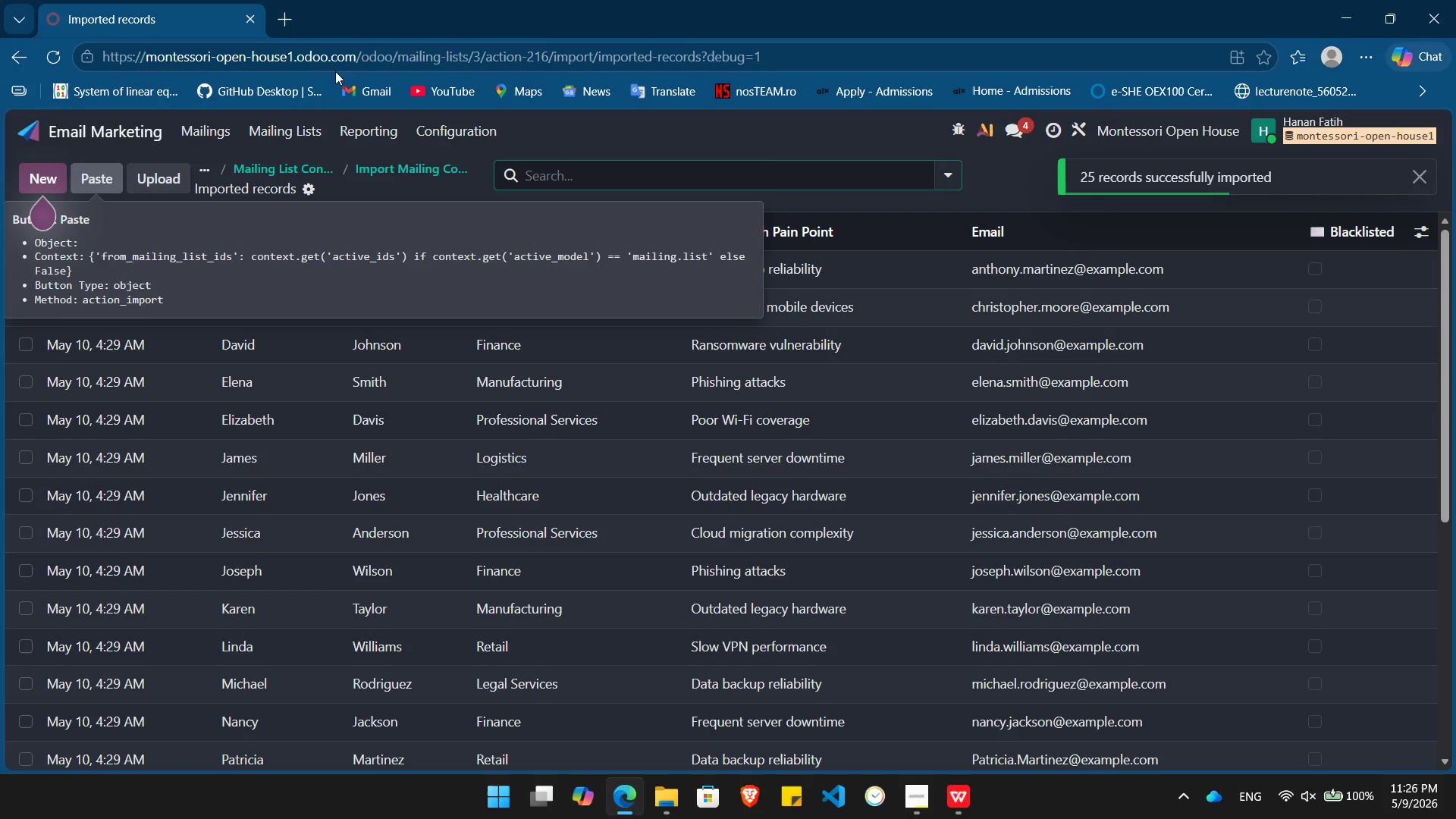 
left_click([848, 127])
 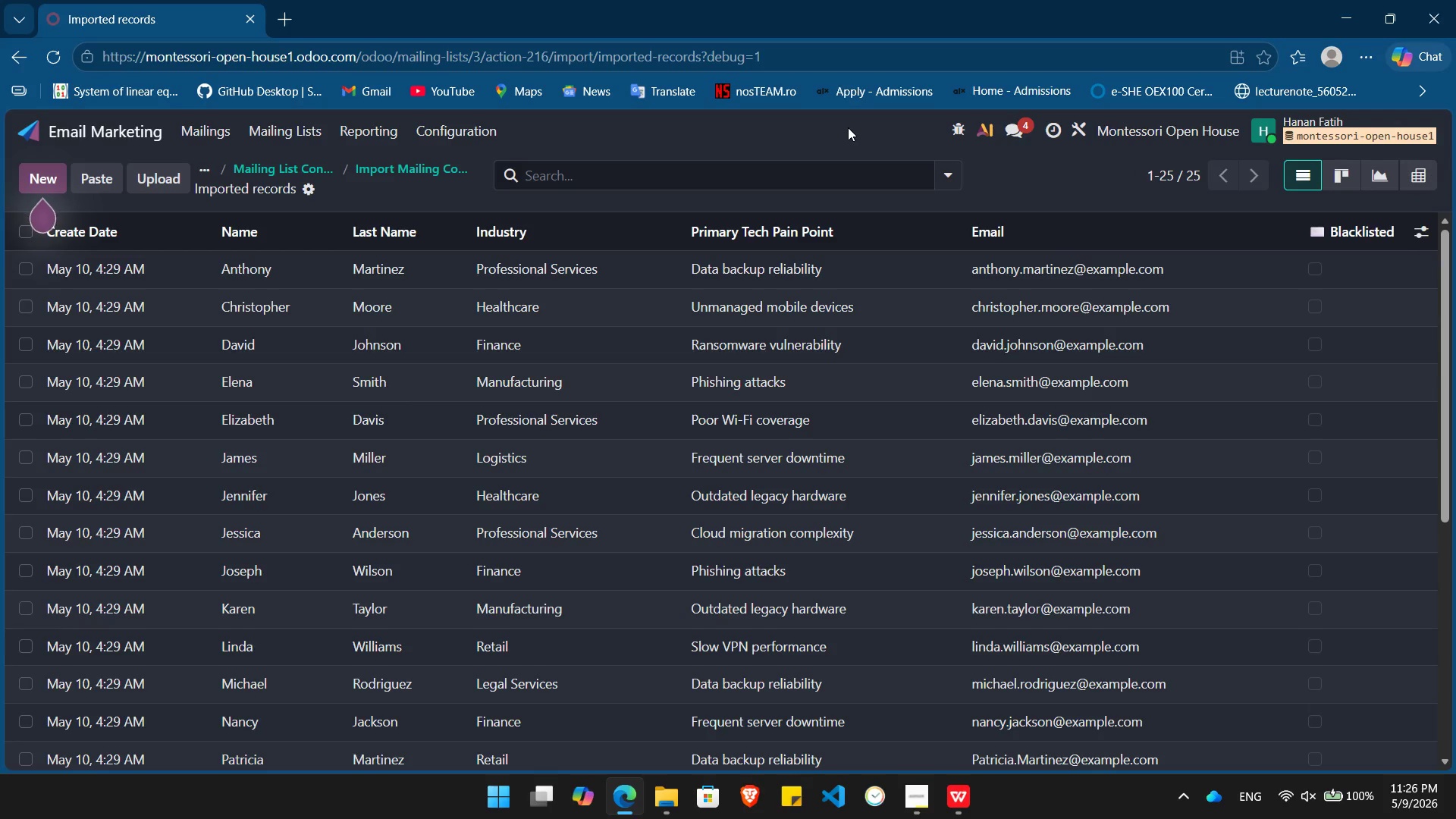 
key(Alt+Tab)
 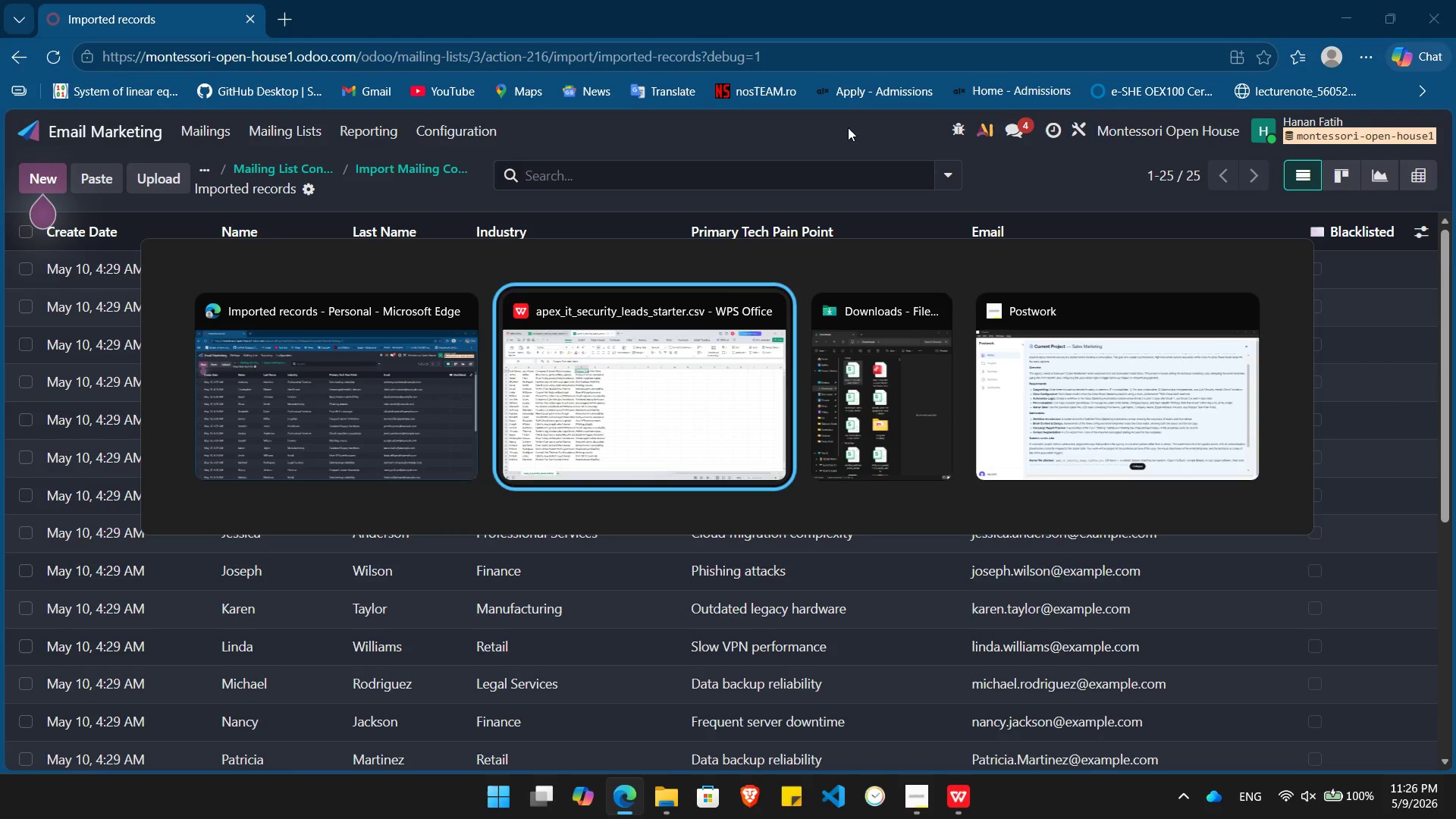 
key(Alt+Tab)
 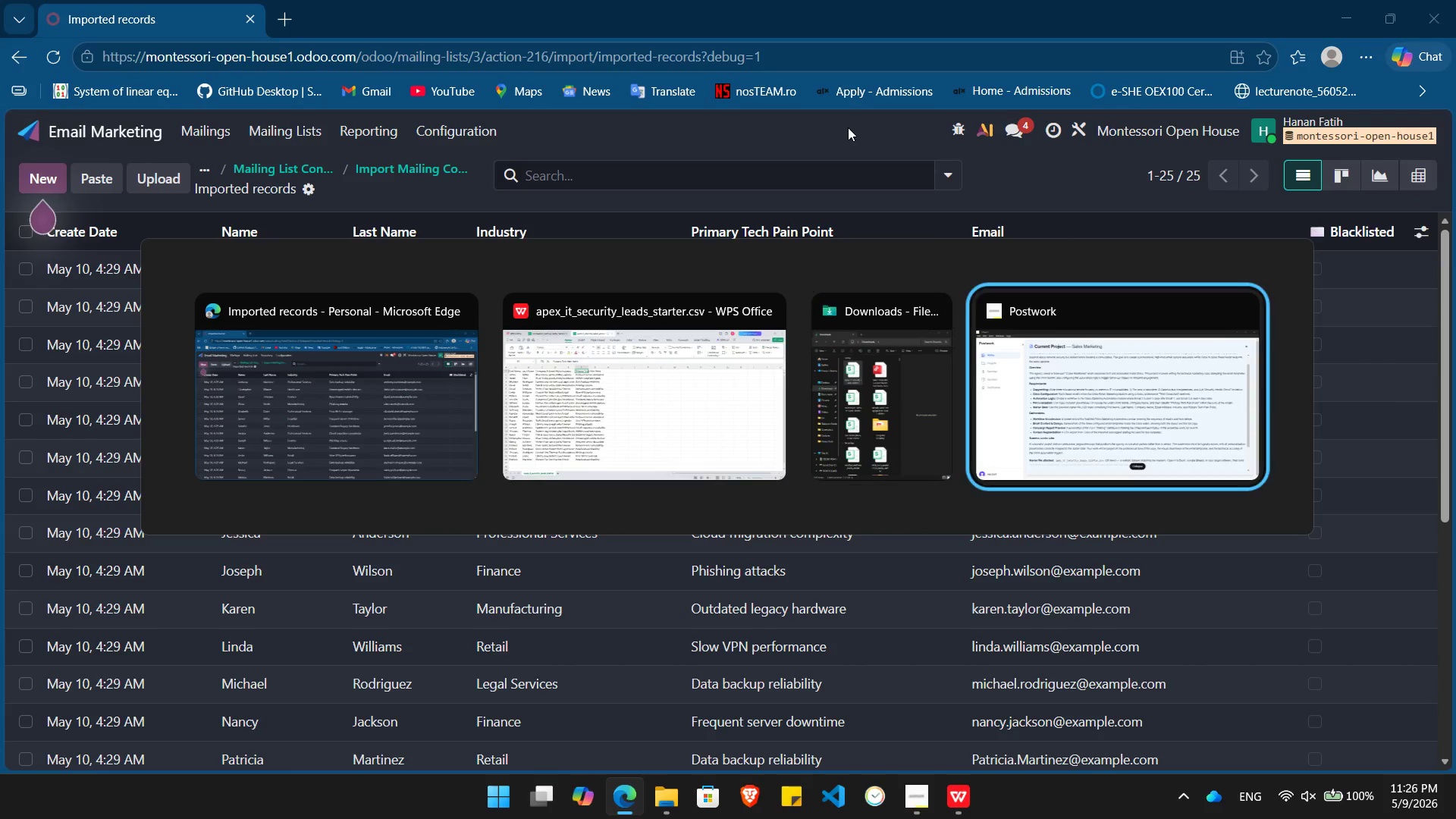 
key(Alt+Tab)